 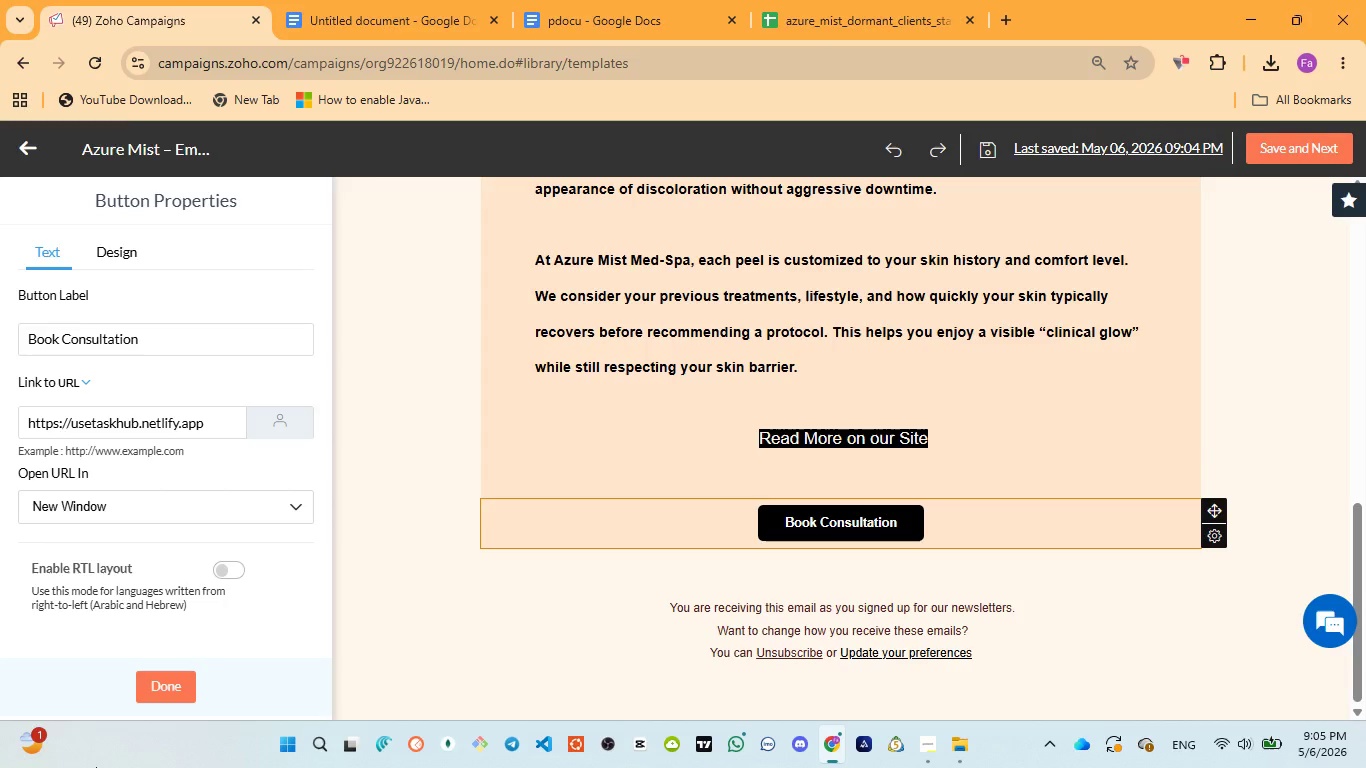 
scroll: coordinate [1055, 438], scroll_direction: up, amount: 16.0
 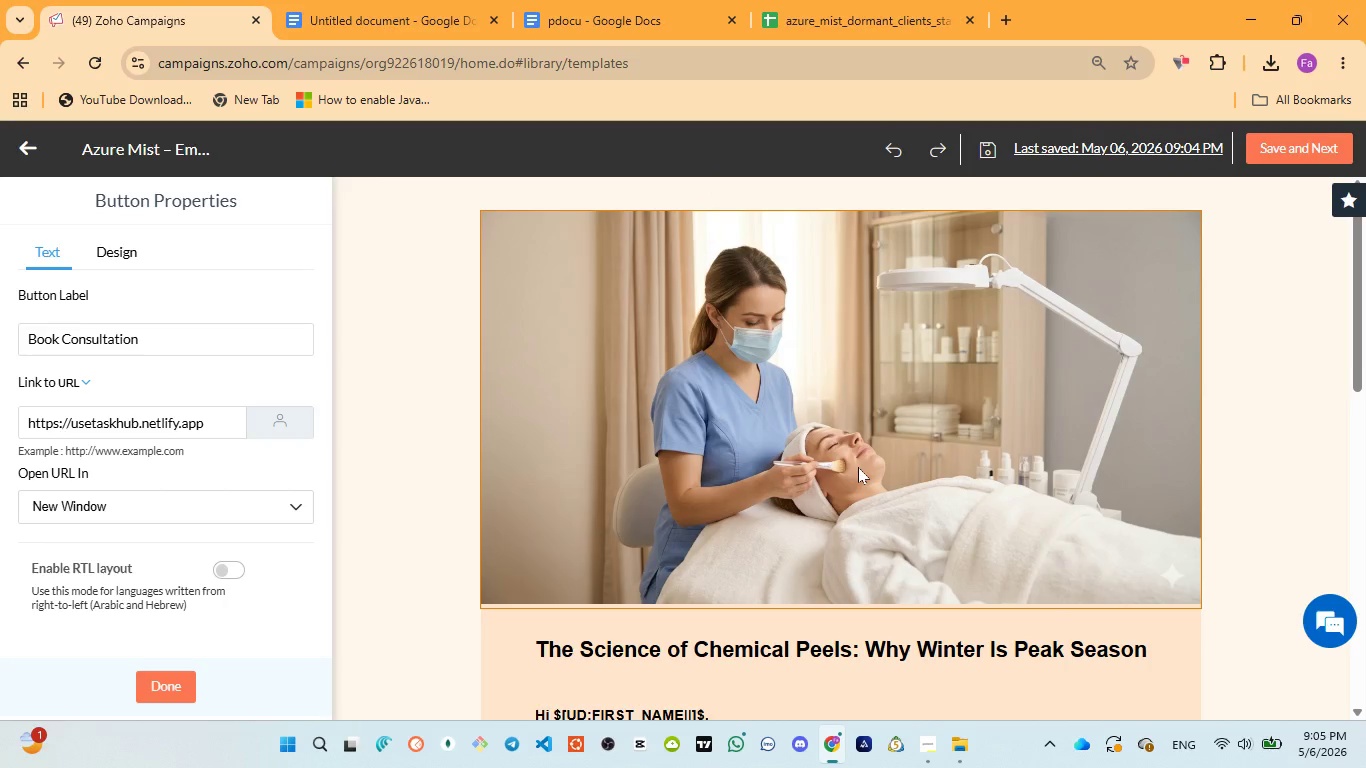 
scroll: coordinate [858, 469], scroll_direction: down, amount: 3.0
 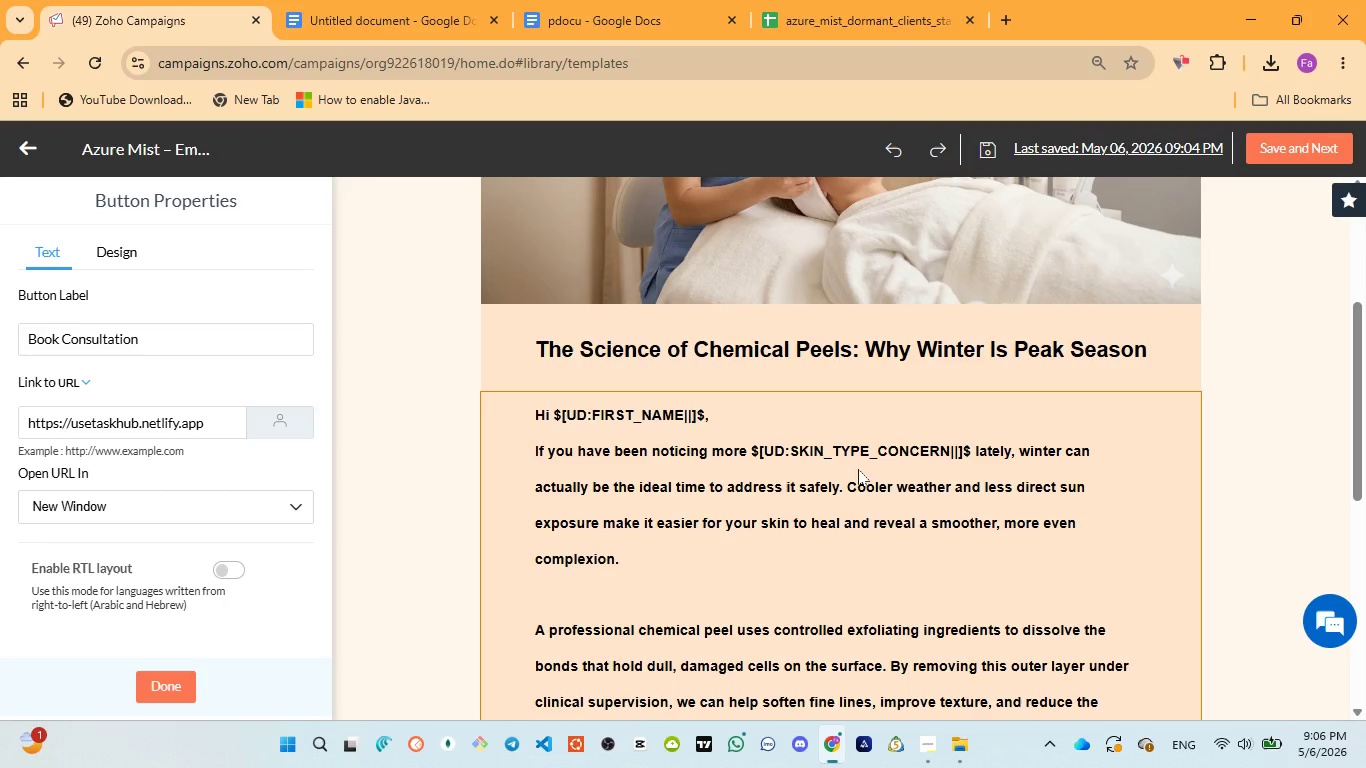 
wait(5.74)
 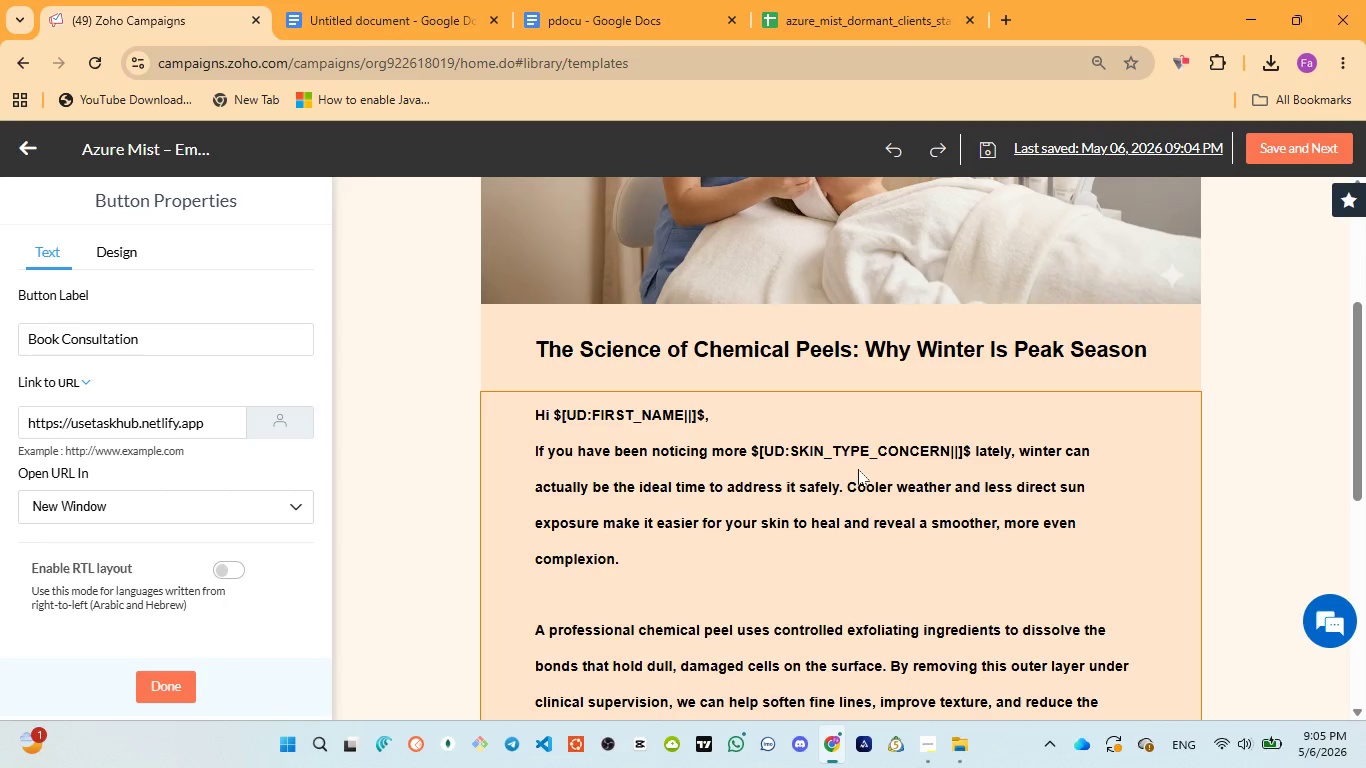 
mouse_move([172, 155])
 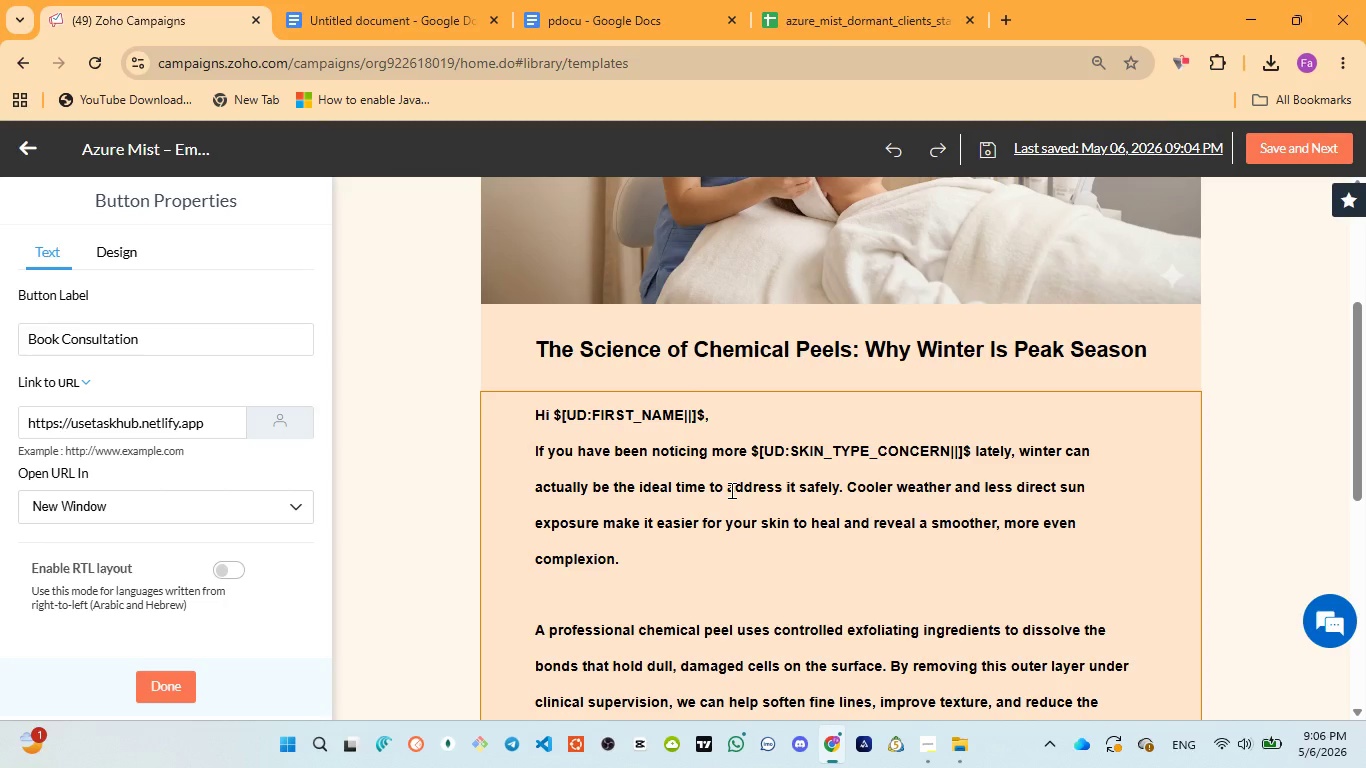 
scroll: coordinate [730, 490], scroll_direction: down, amount: 1.0
 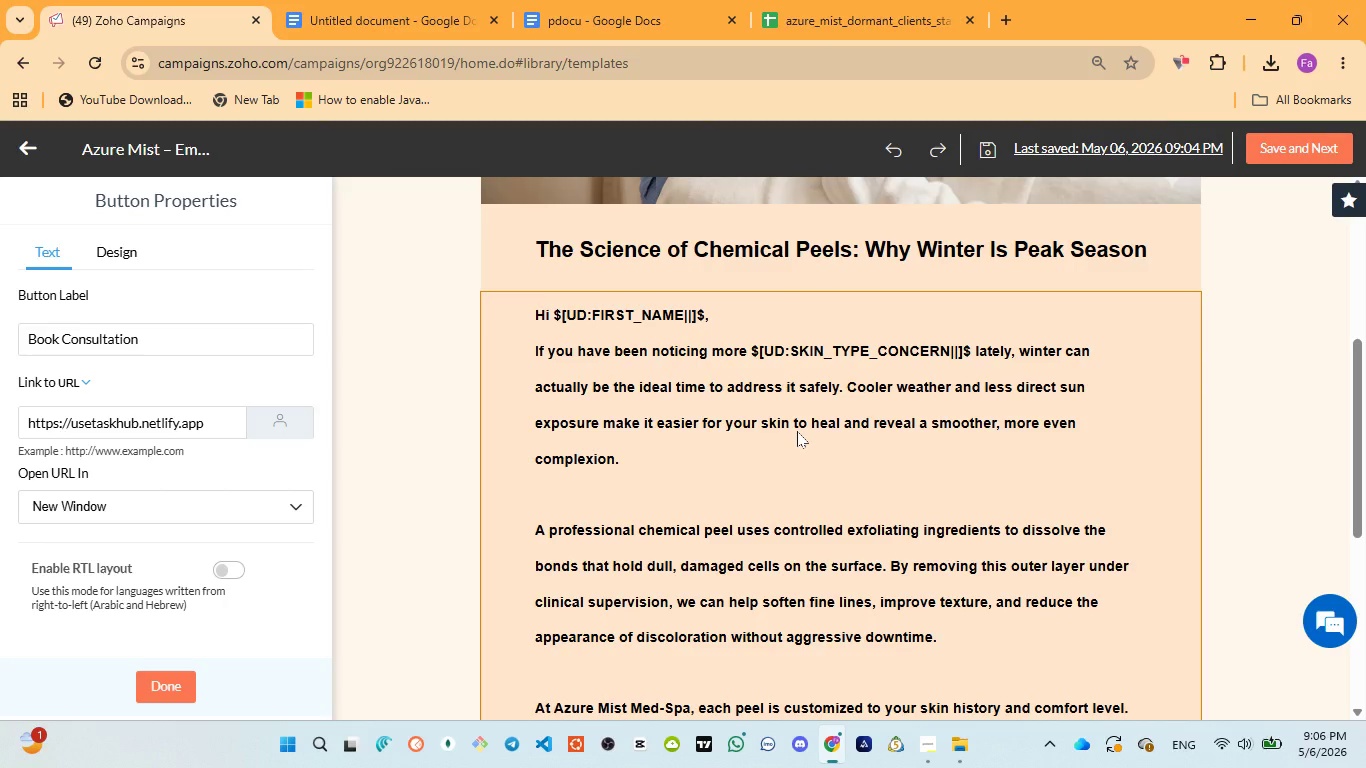 
wait(9.71)
 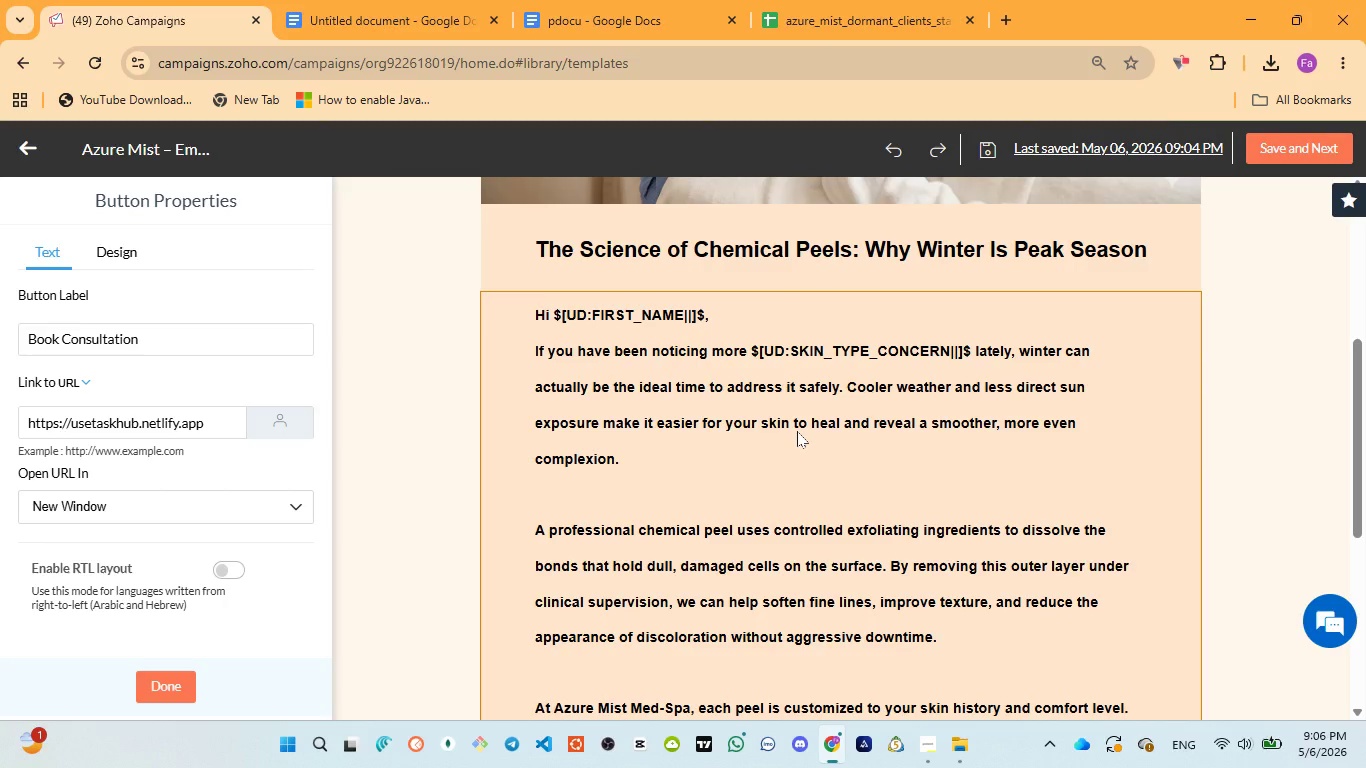 
scroll: coordinate [797, 431], scroll_direction: down, amount: 1.0
 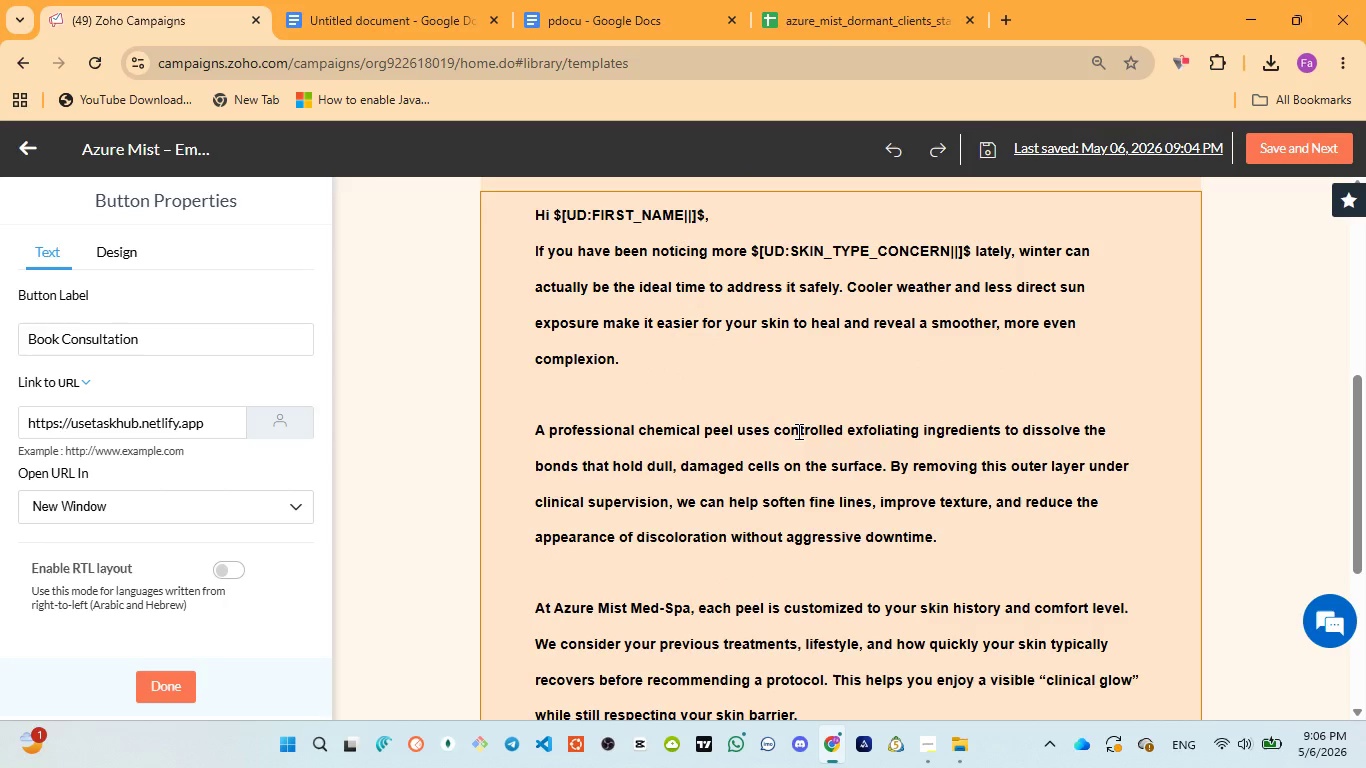 
wait(11.05)
 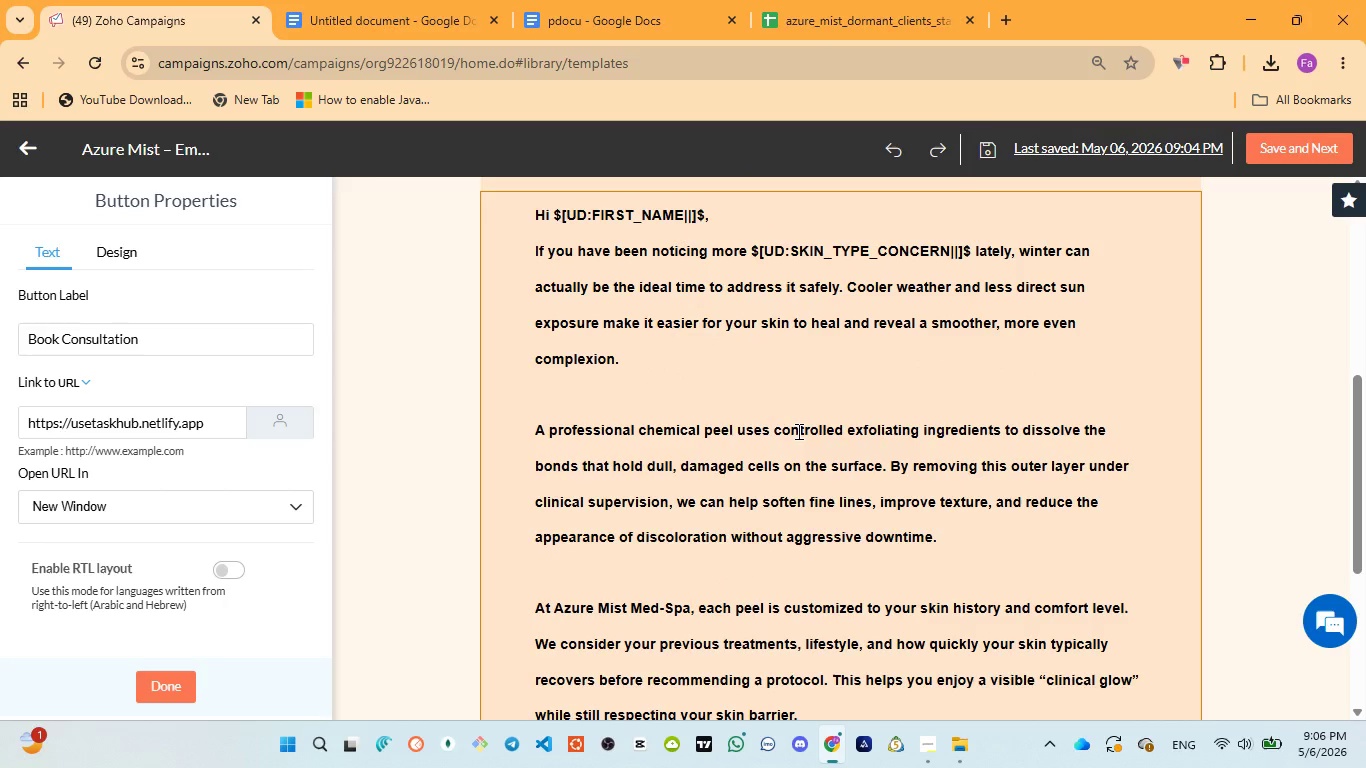 
scroll: coordinate [824, 439], scroll_direction: down, amount: 4.0
 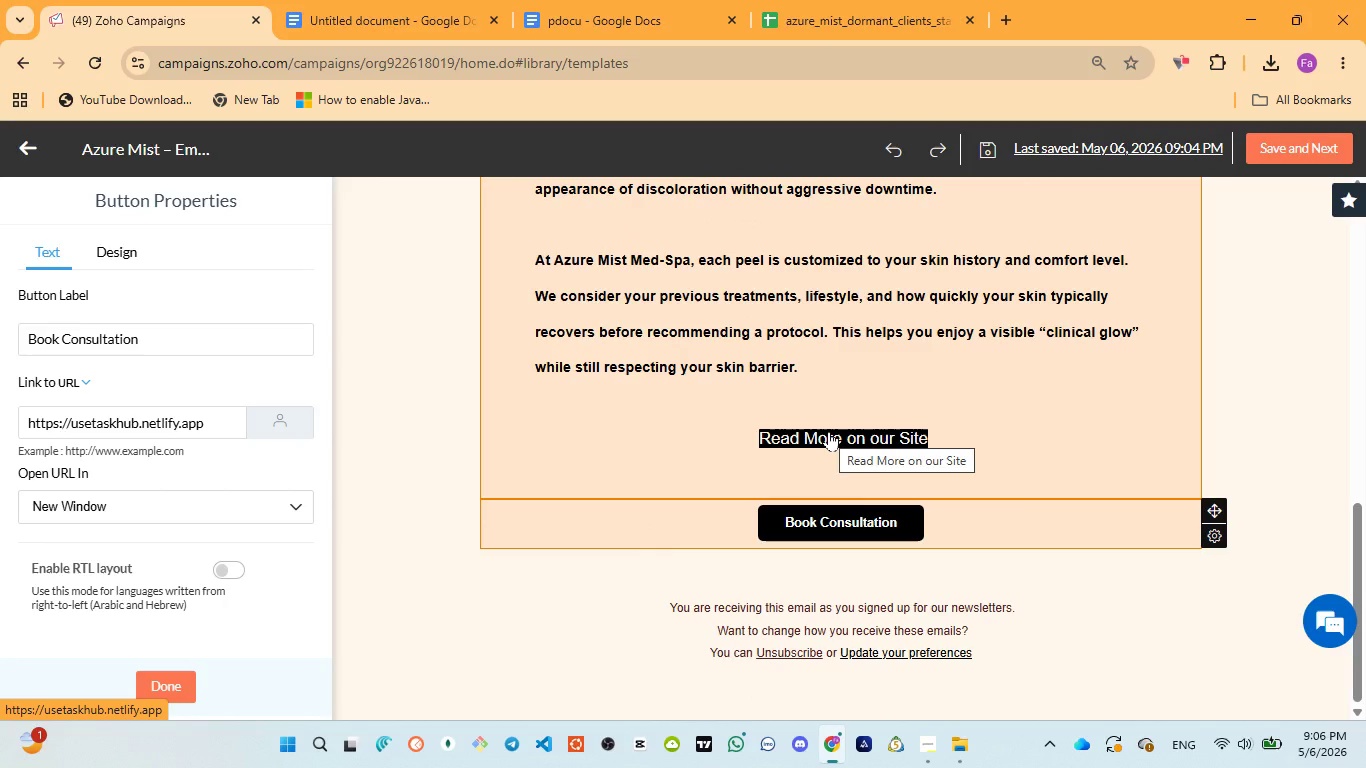 
left_click([829, 431])
 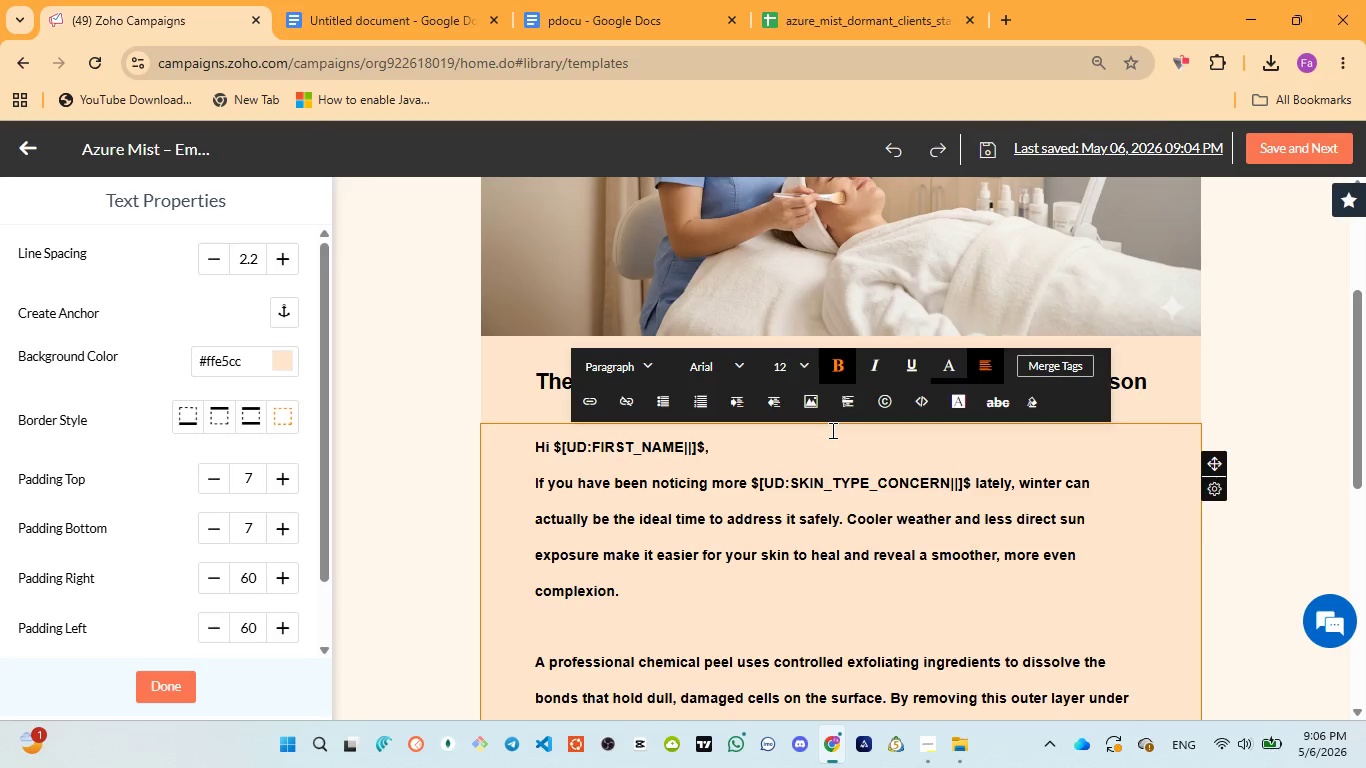 
scroll: coordinate [831, 430], scroll_direction: down, amount: 6.0
 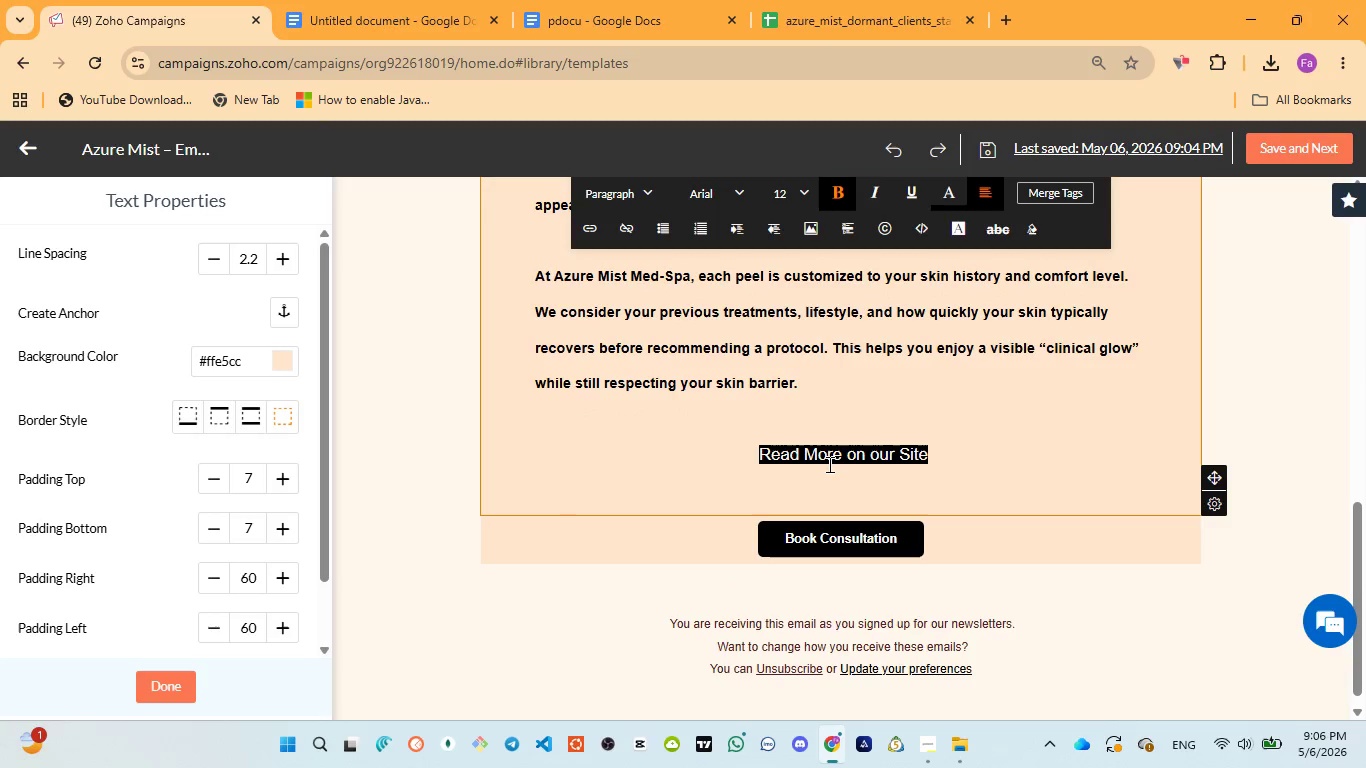 
left_click([832, 457])
 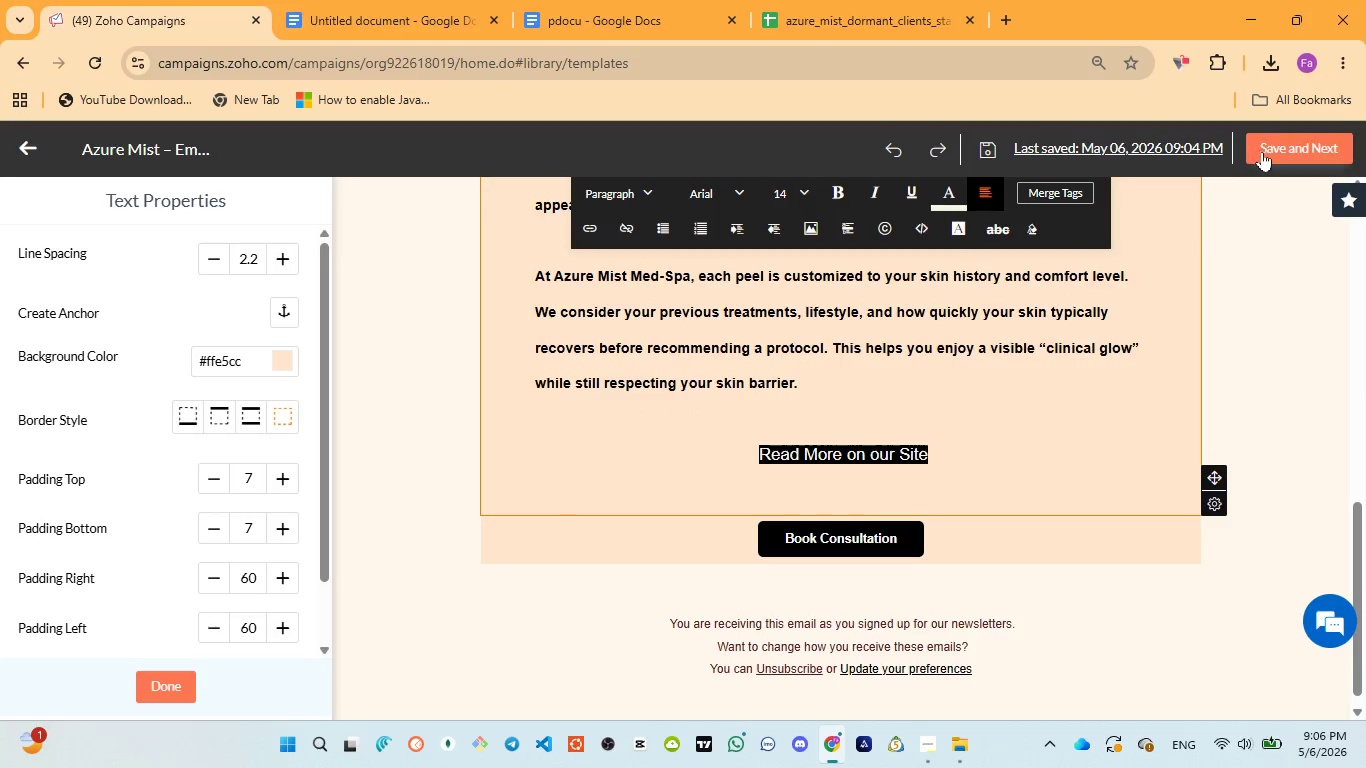 
left_click([1262, 151])
 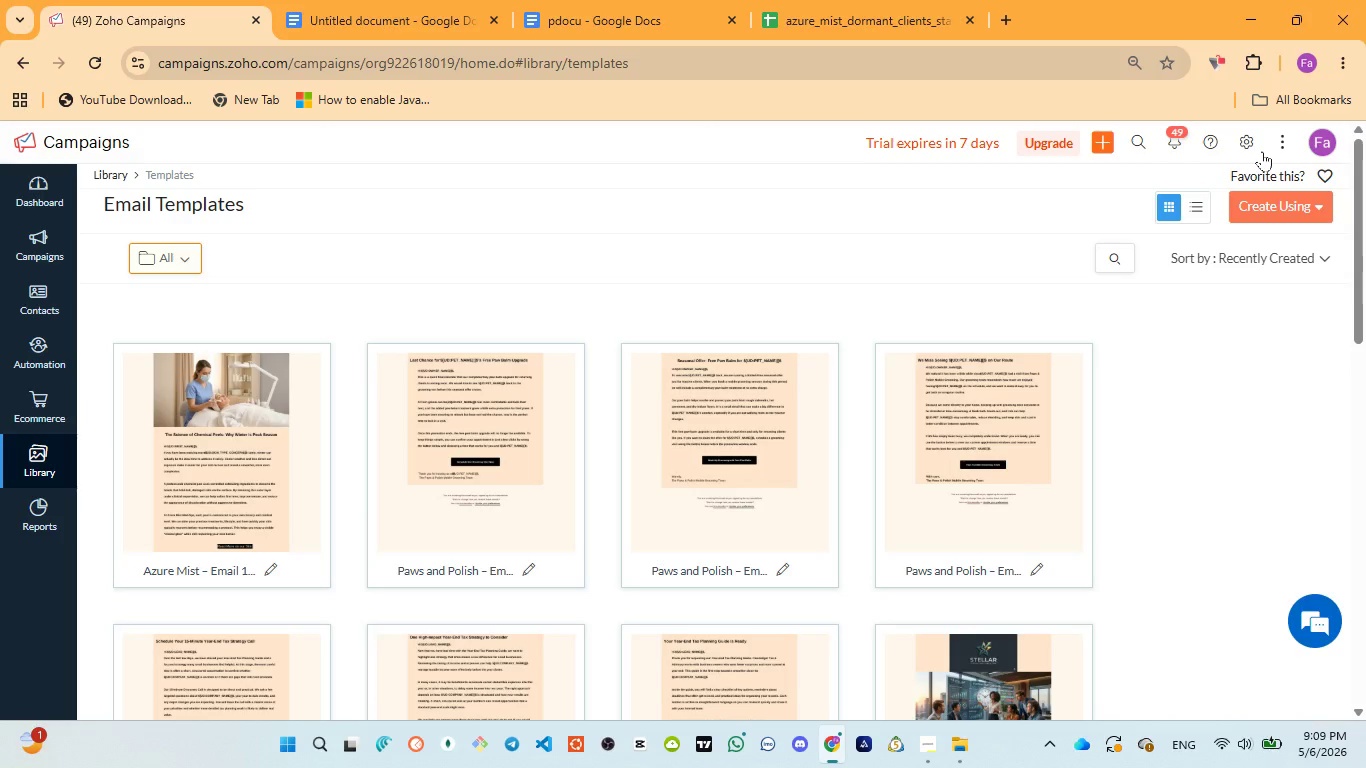 
wait(181.62)
 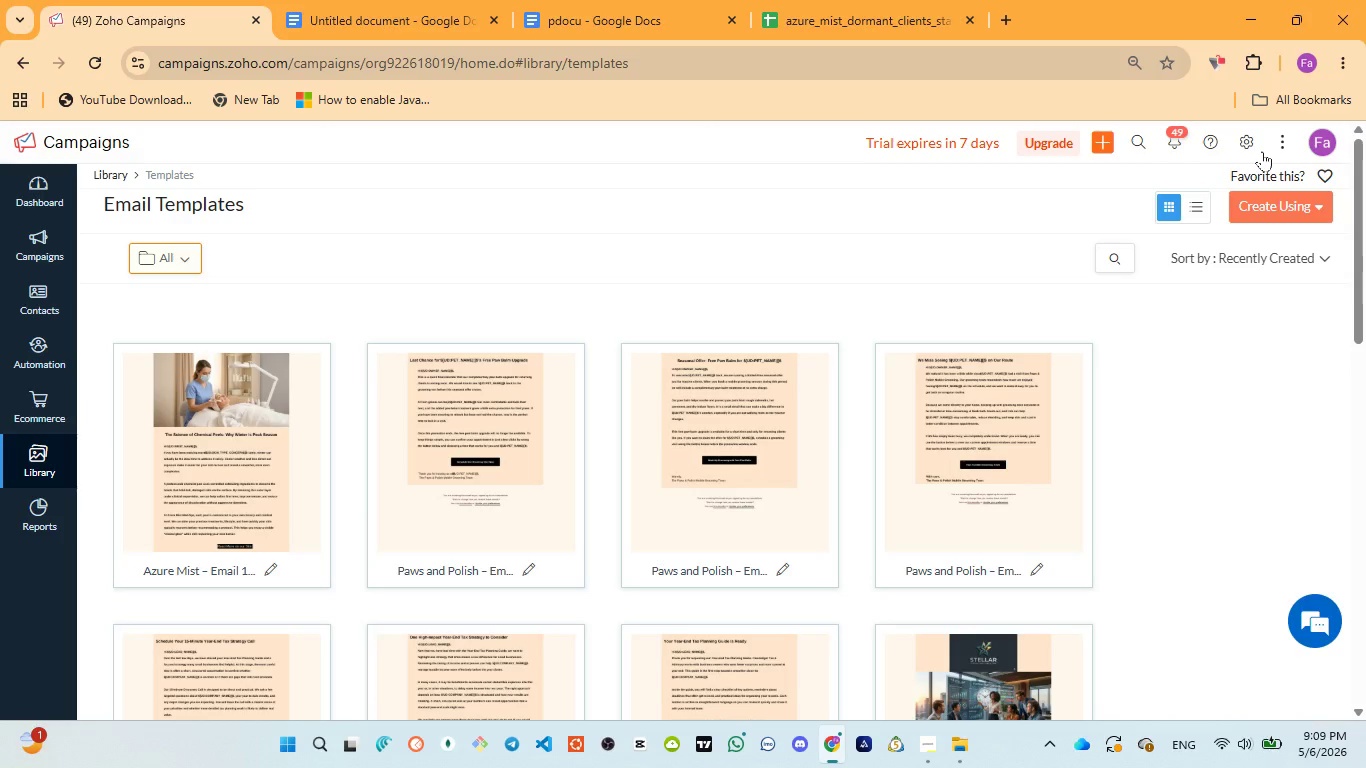 
left_click([1253, 199])
 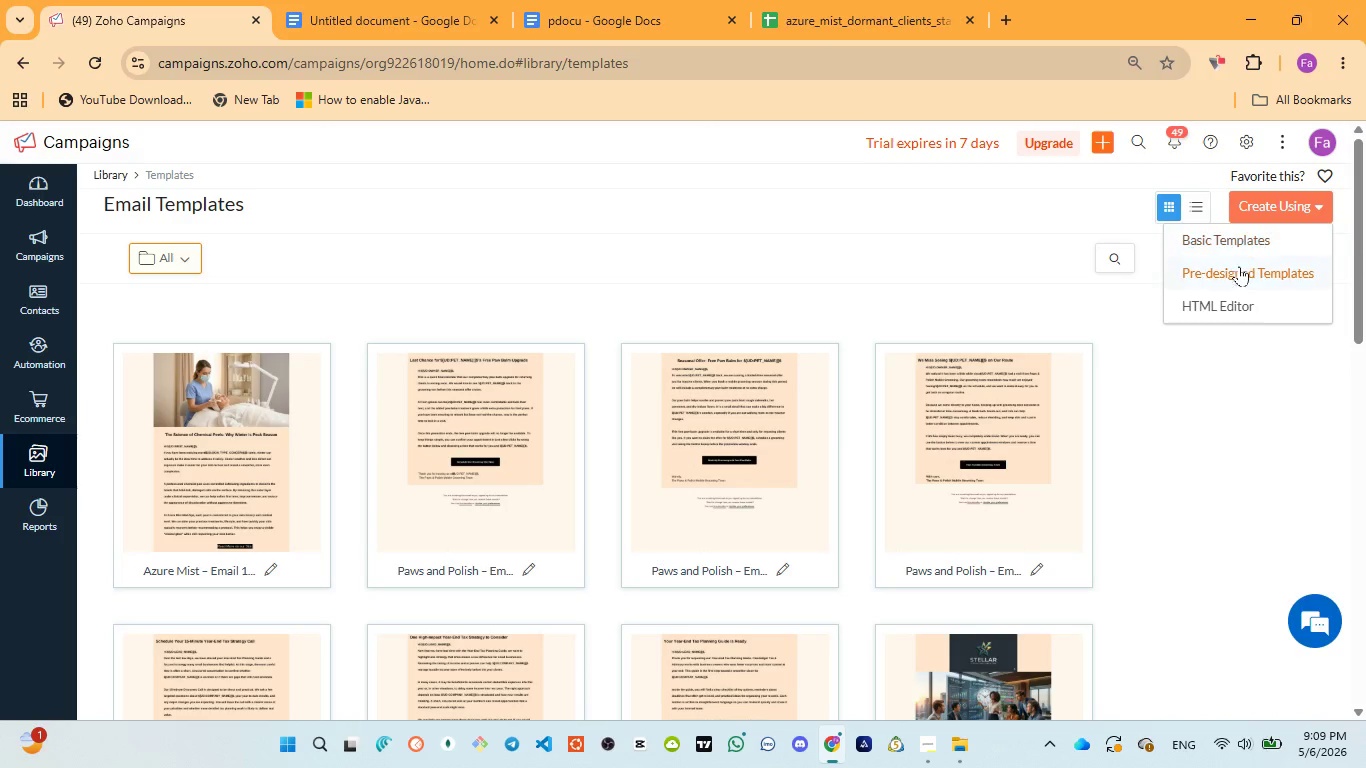 
left_click([1239, 268])
 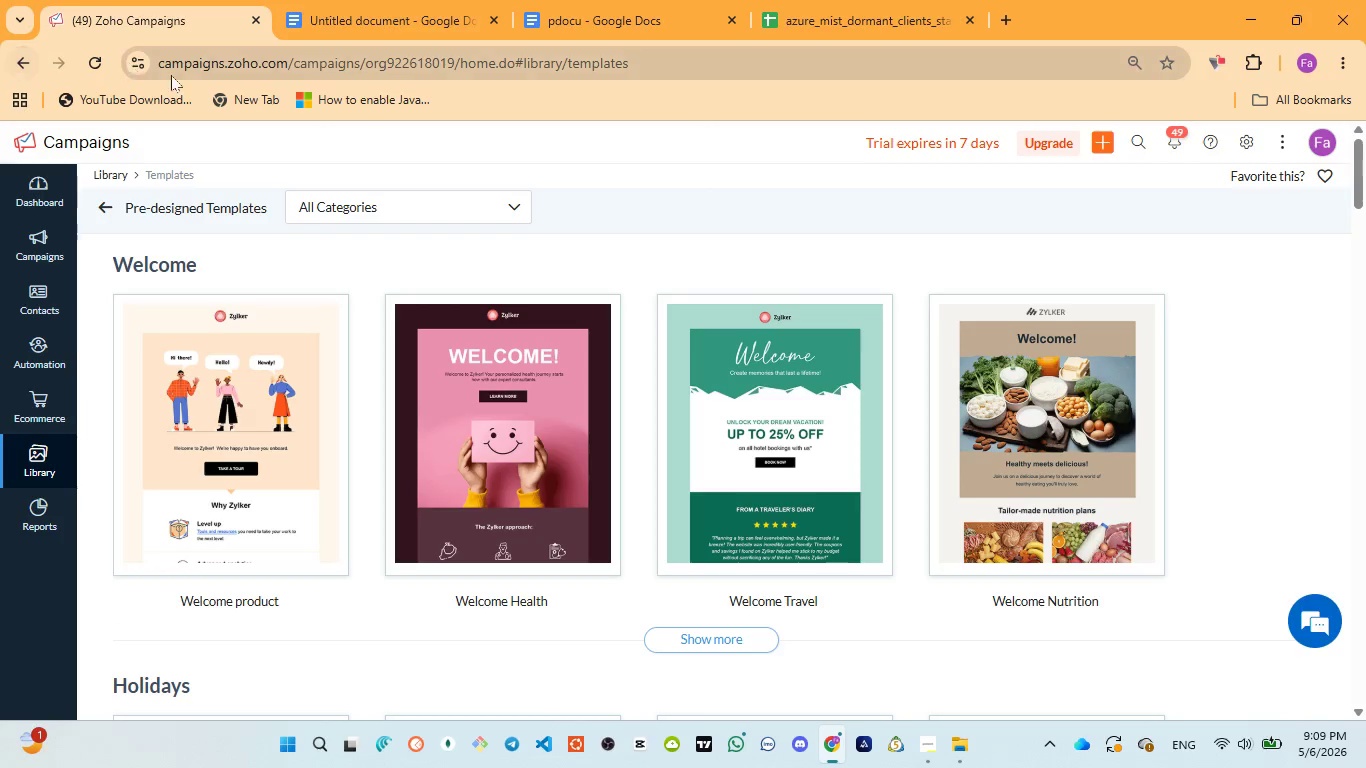 
wait(6.08)
 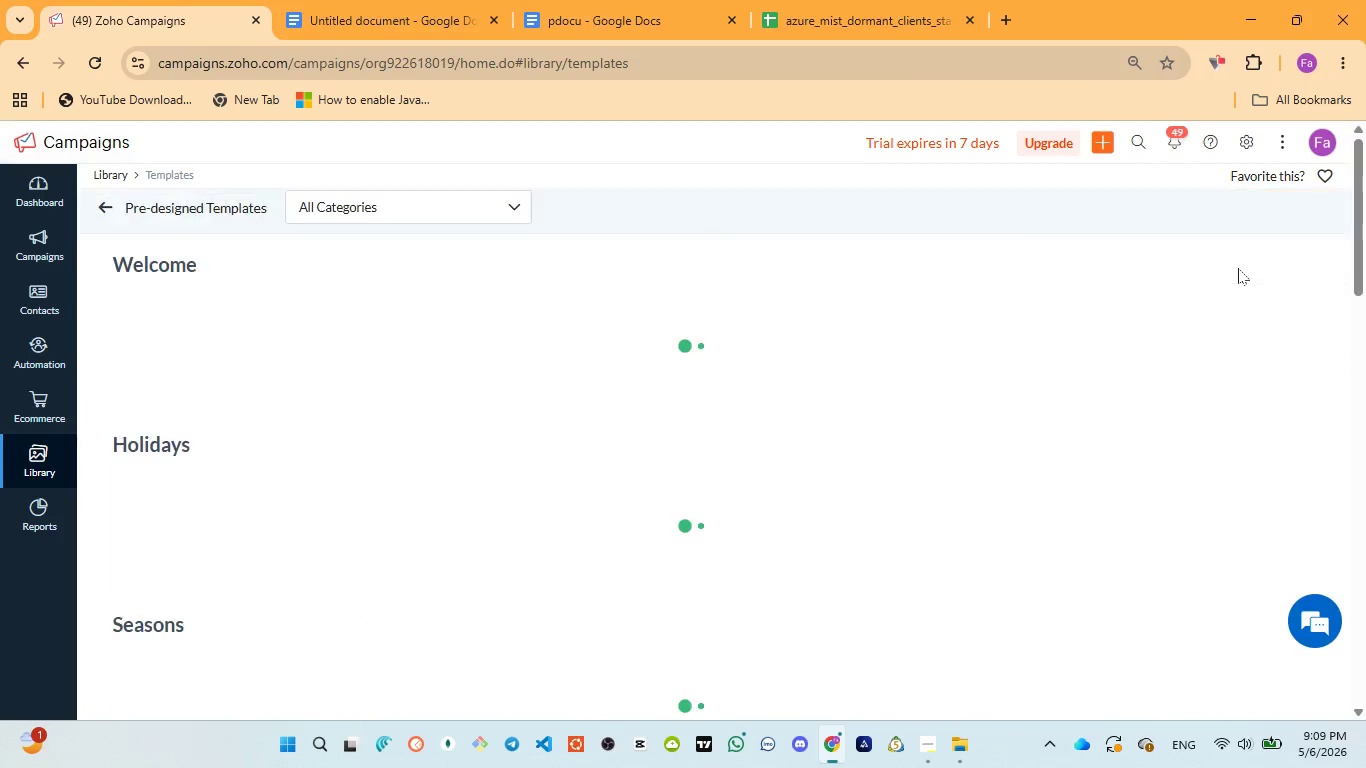 
left_click([249, 436])
 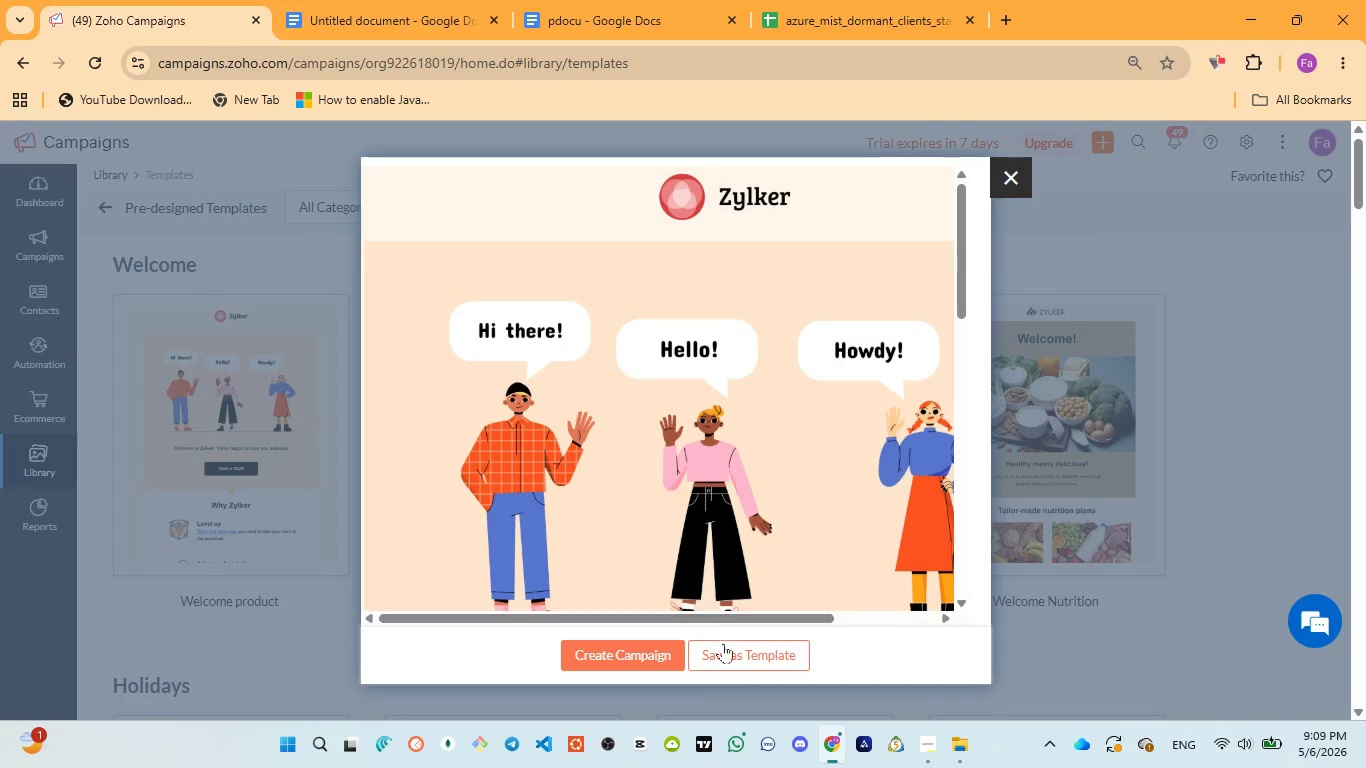 
left_click([740, 653])
 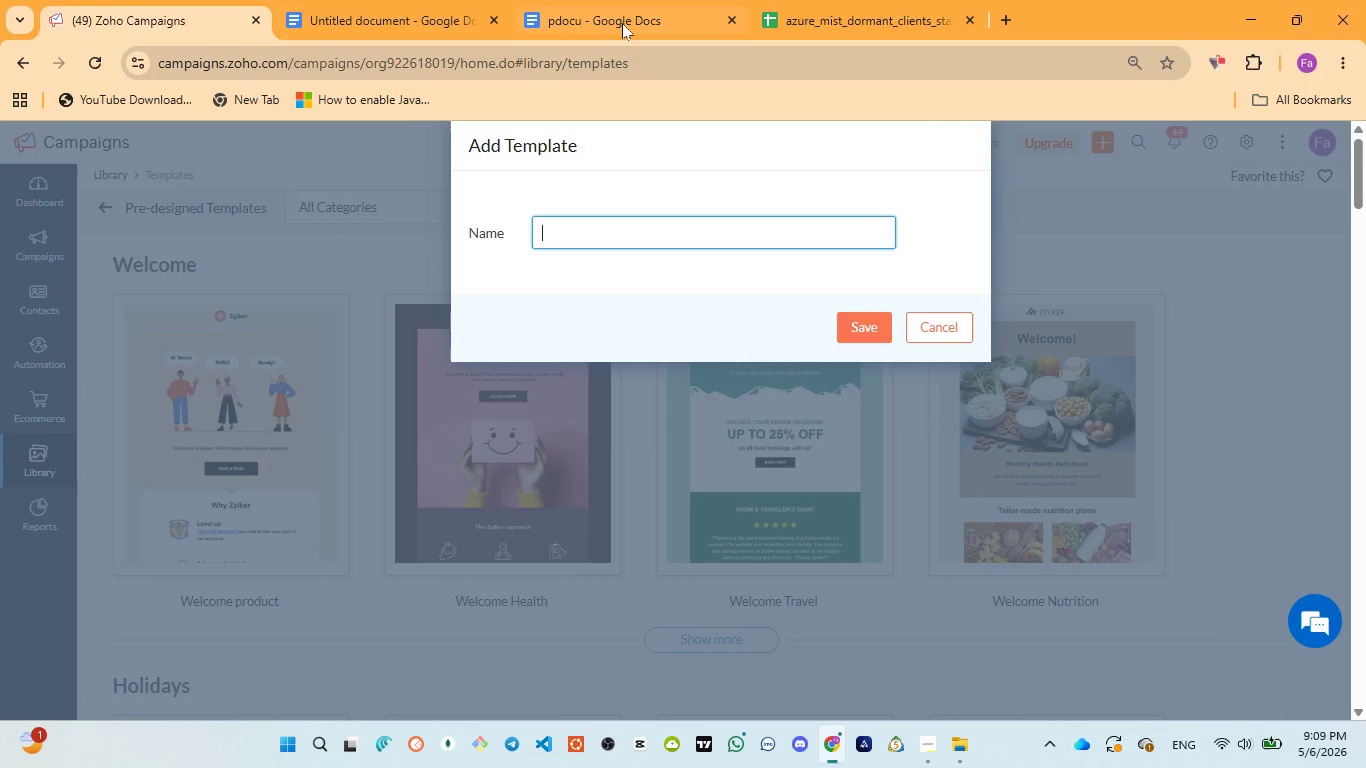 
left_click([608, 9])
 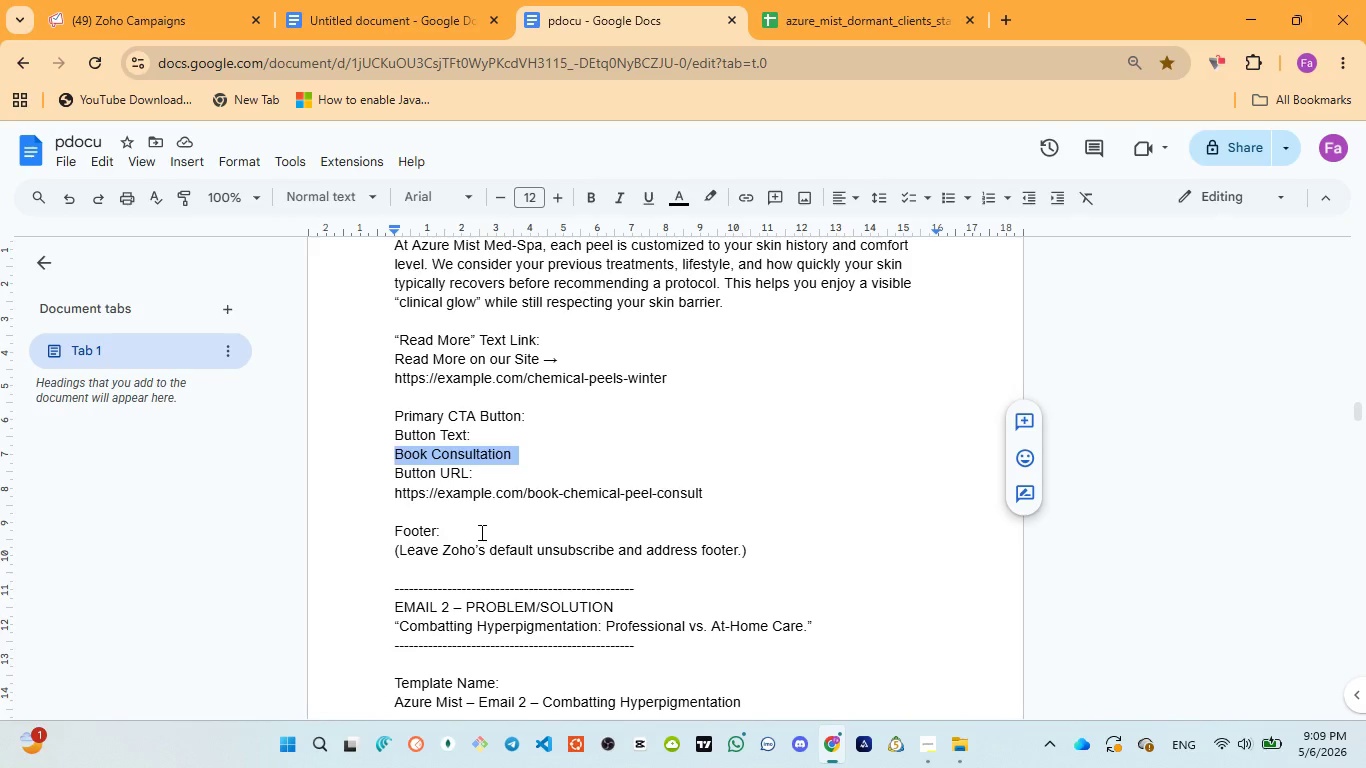 
scroll: coordinate [480, 532], scroll_direction: down, amount: 2.0
 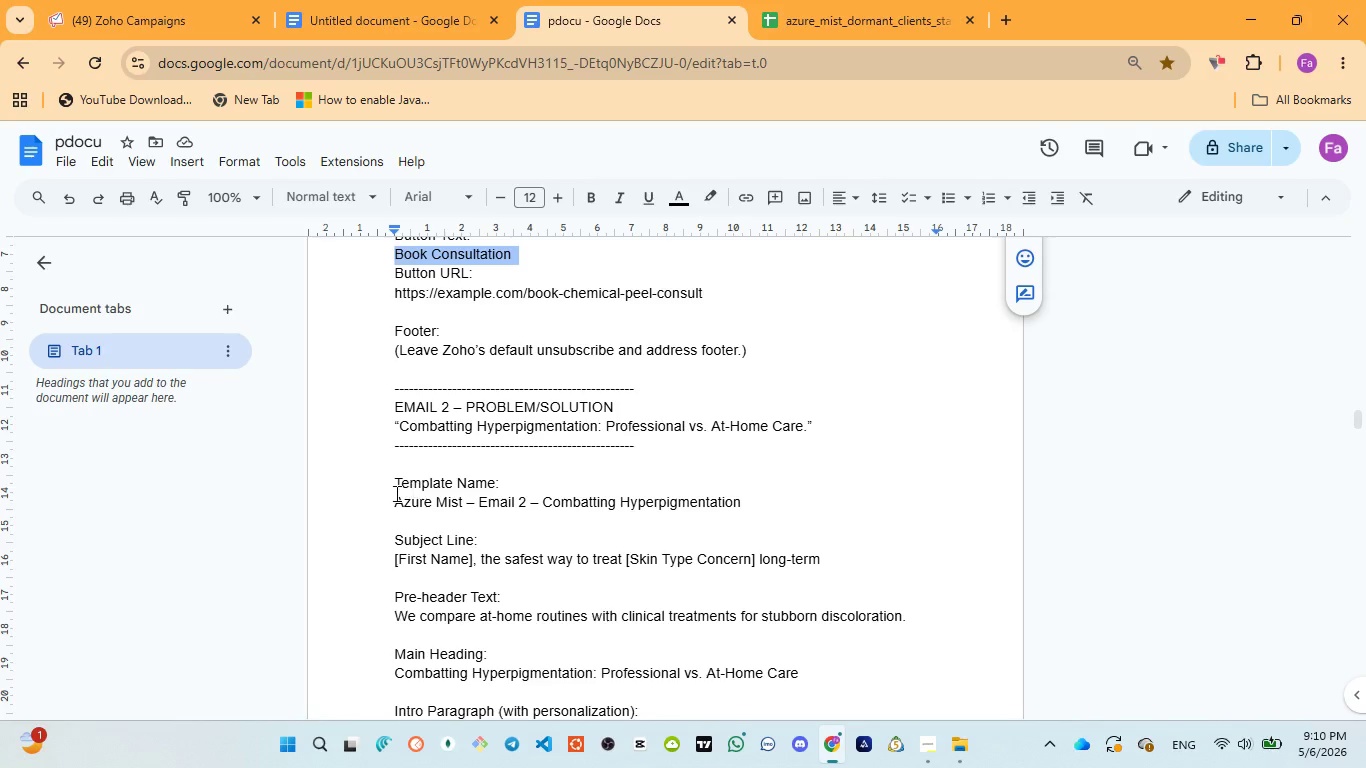 
left_click_drag(start_coordinate=[394, 494], to_coordinate=[756, 494])
 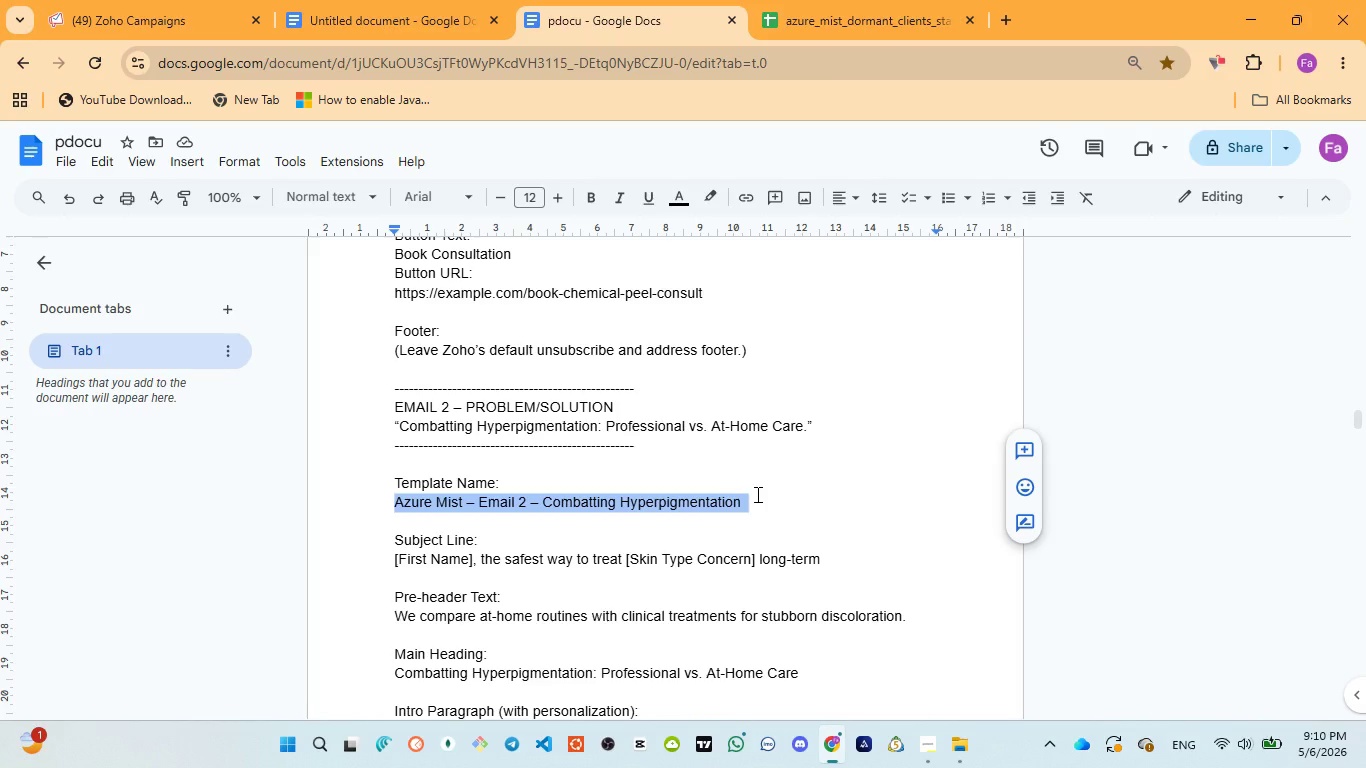 
key(Control+C)
 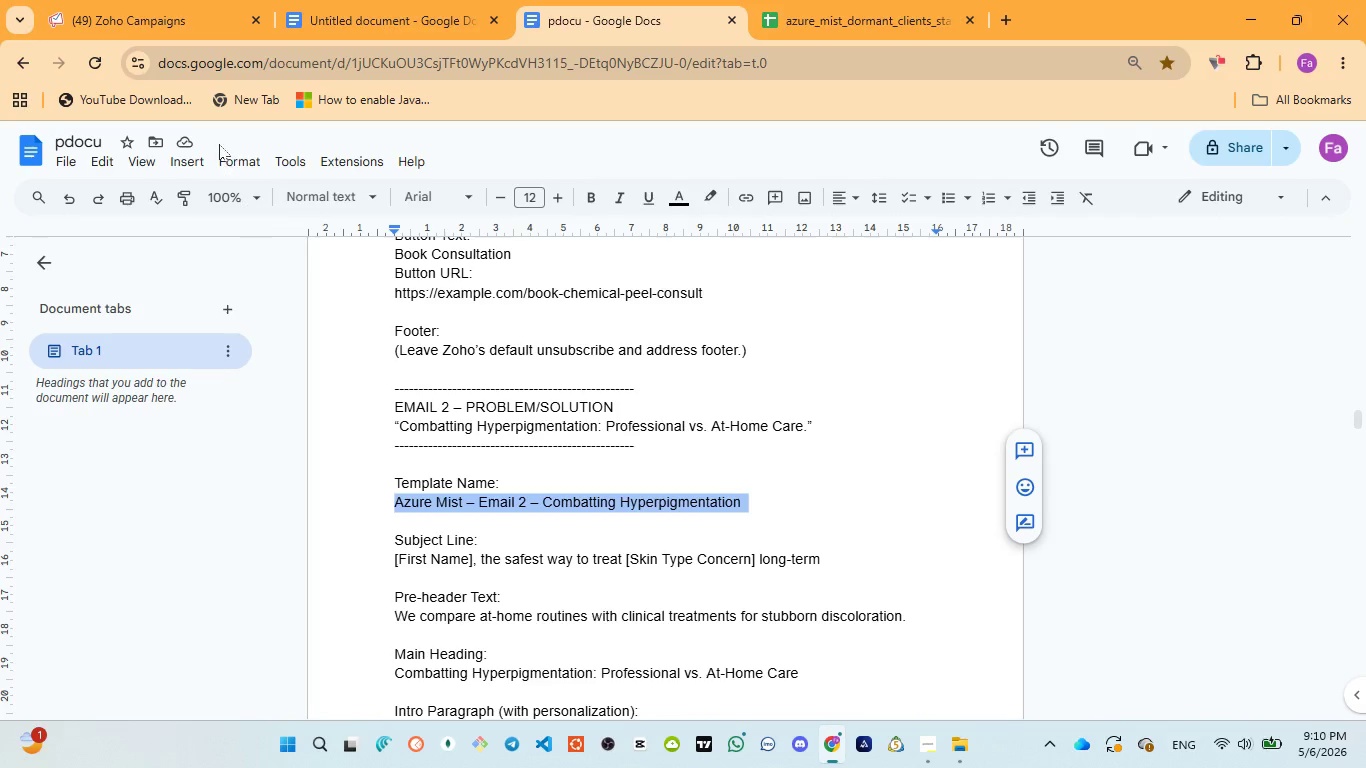 
left_click([173, 0])
 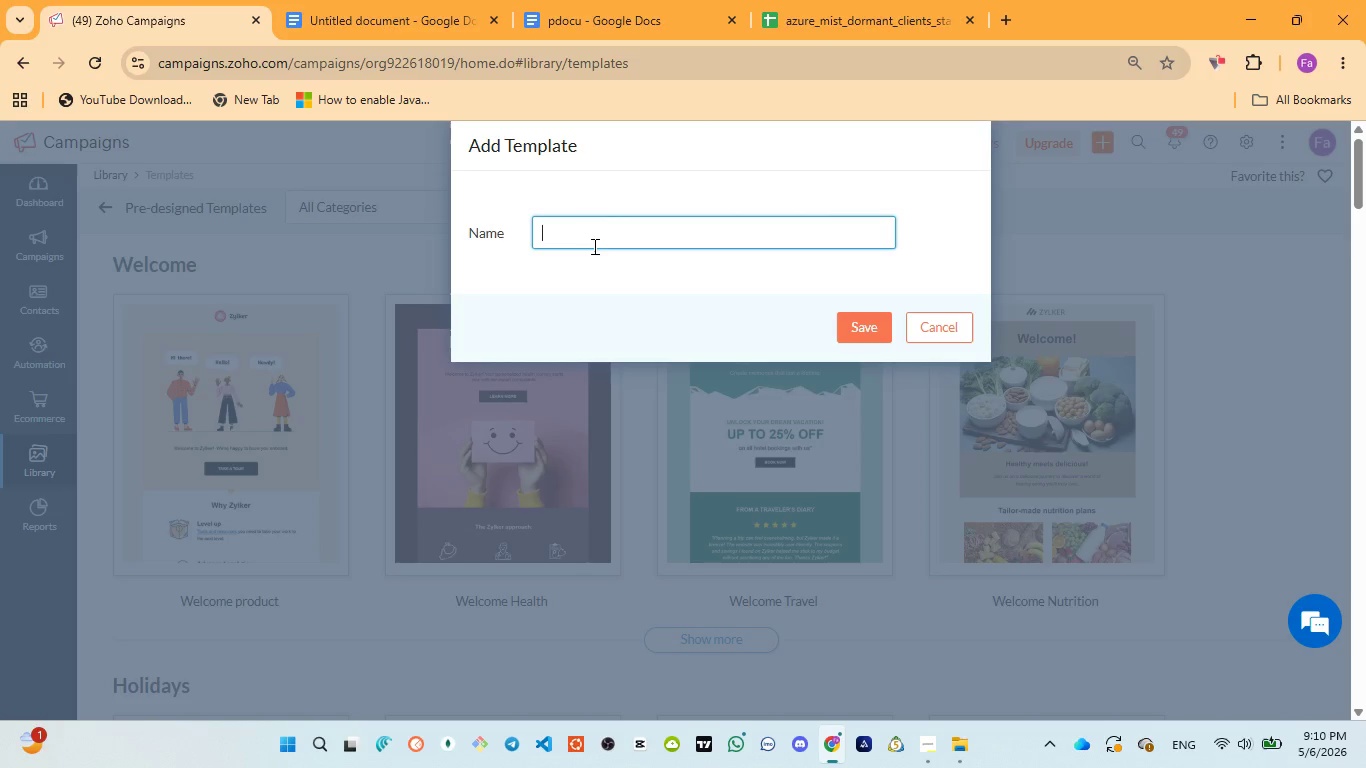 
left_click([596, 238])
 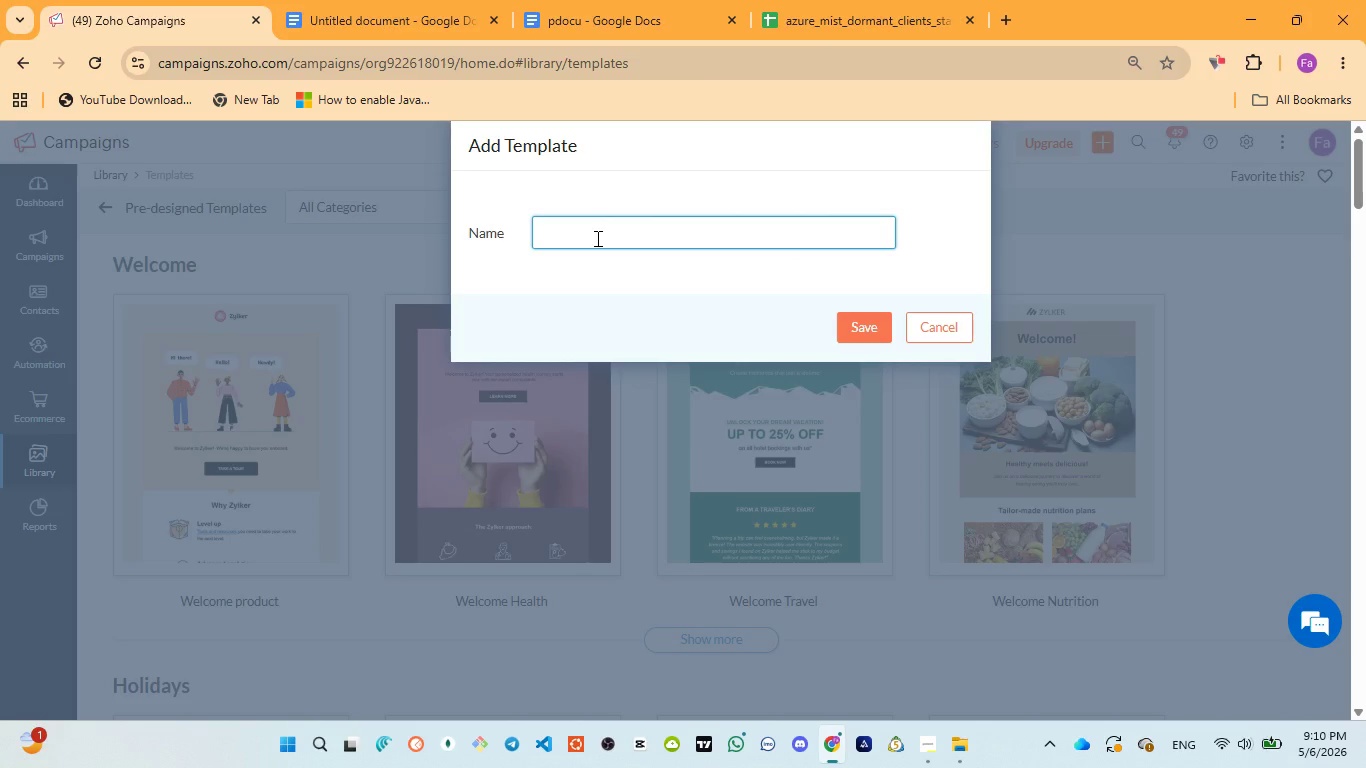 
key(Control+V)
 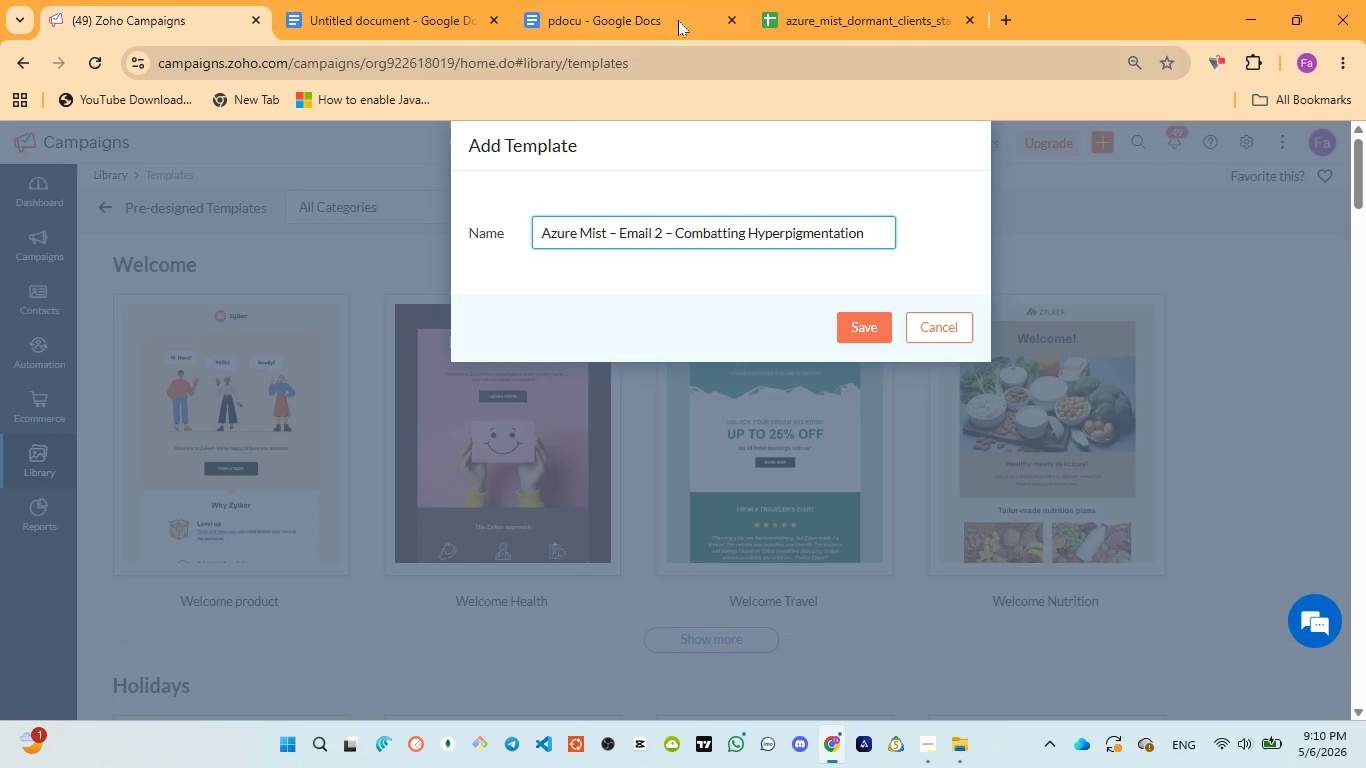 
left_click([671, 0])
 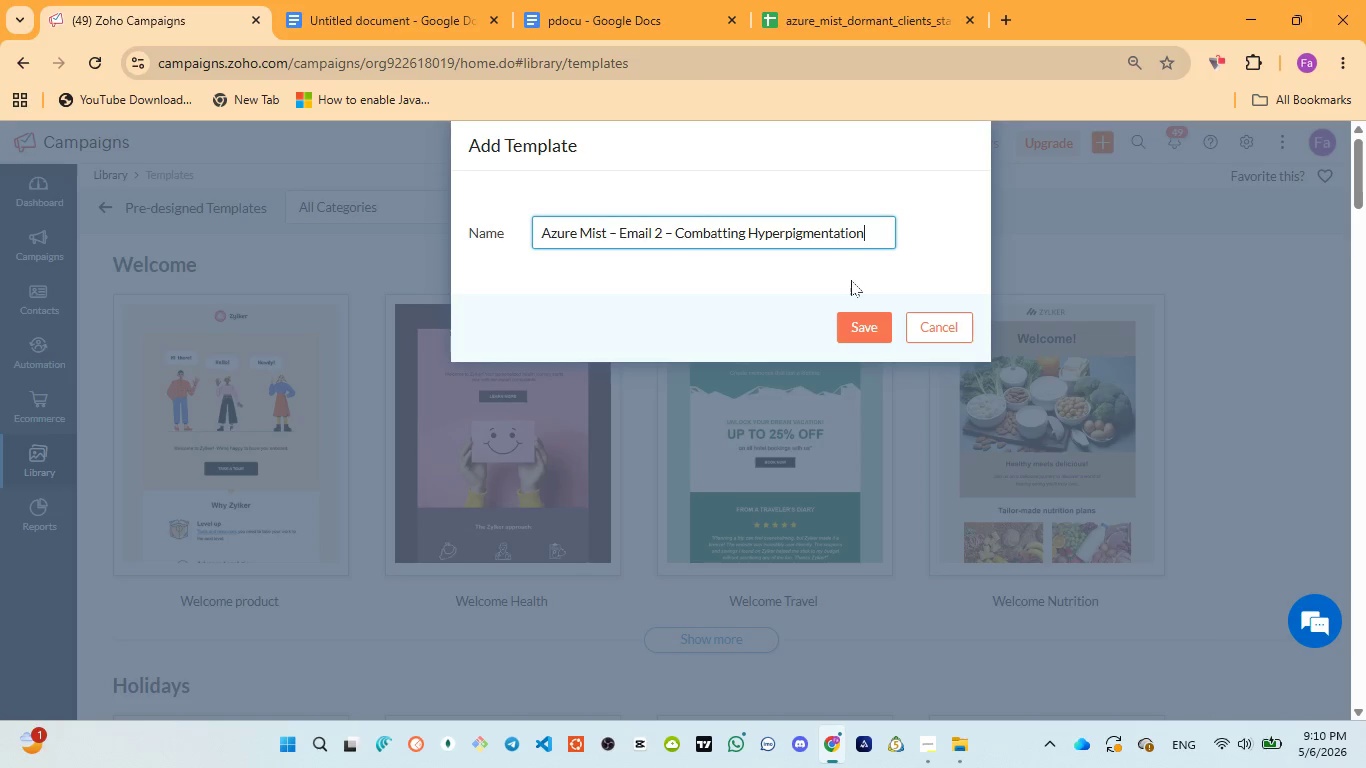 
wait(6.66)
 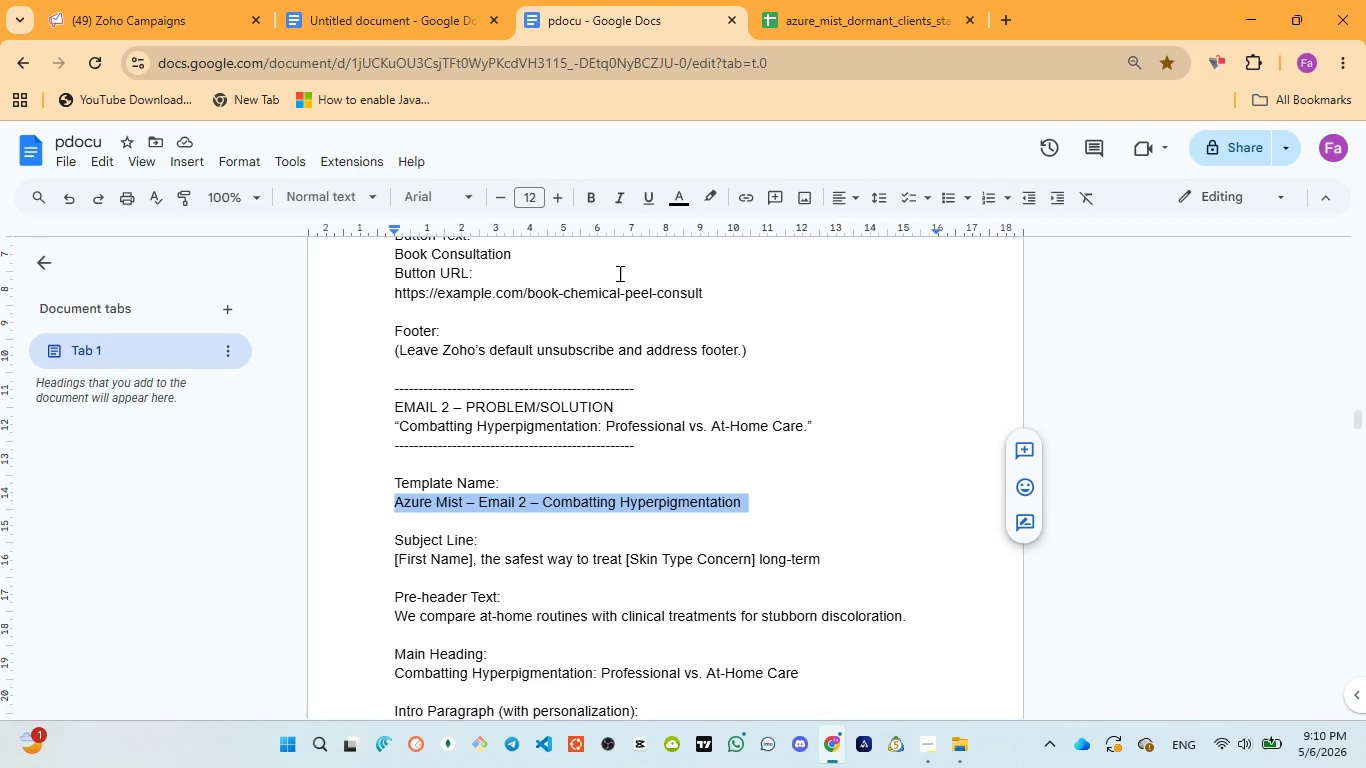 
left_click([855, 324])
 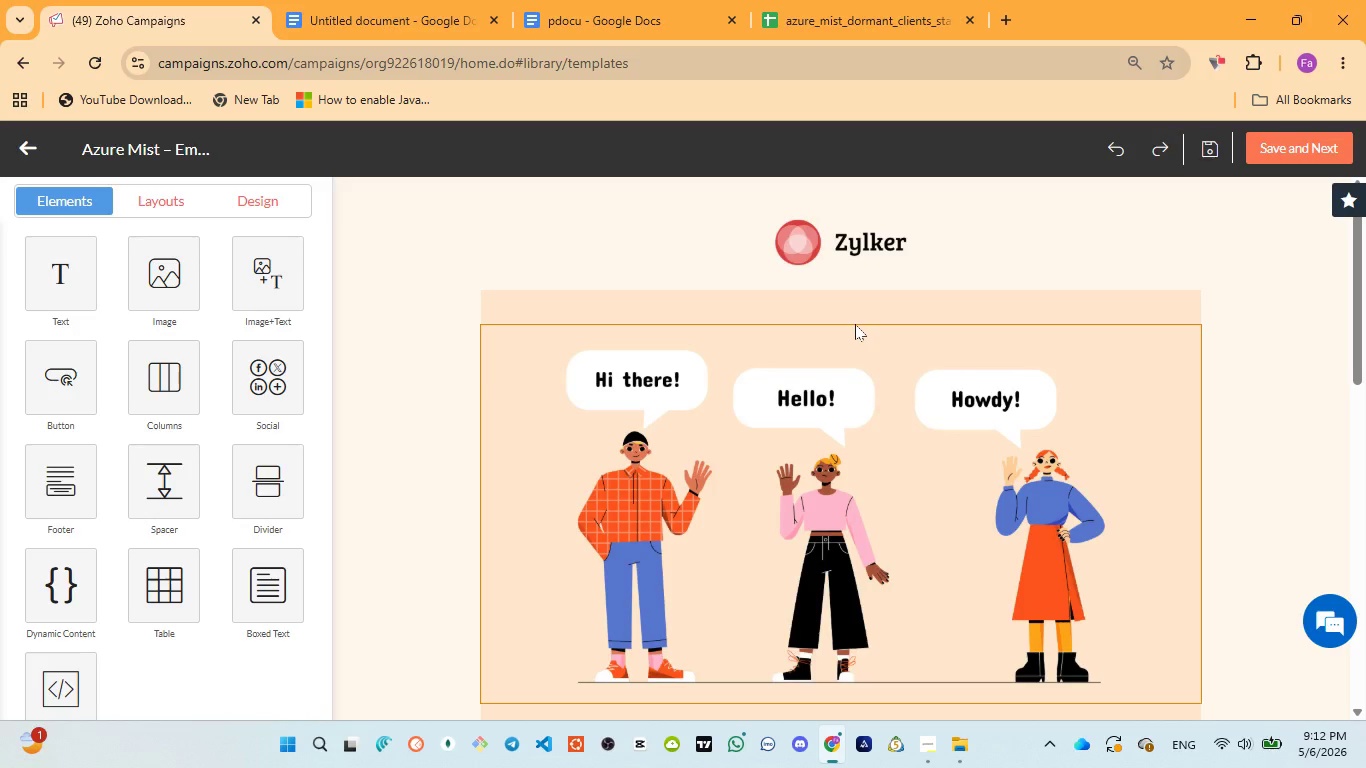 
wait(143.83)
 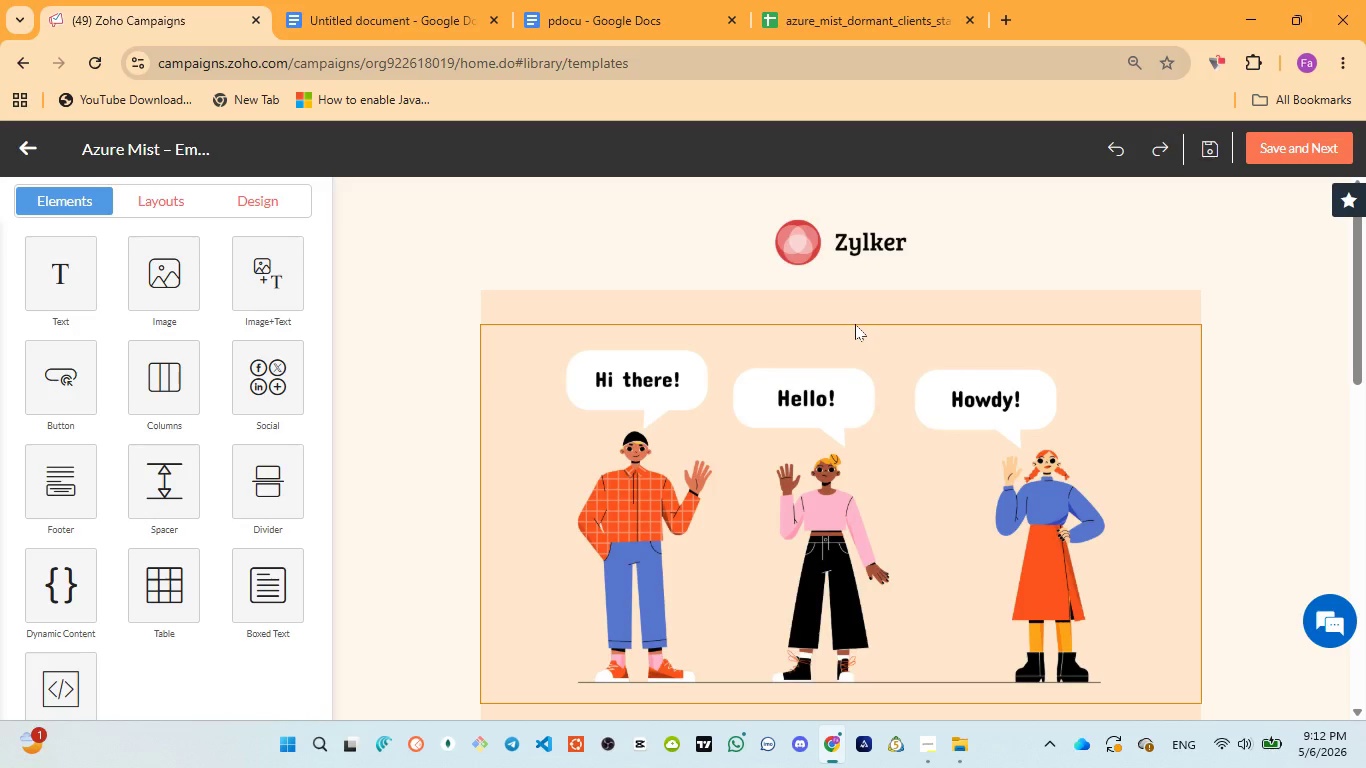 
left_click([971, 229])
 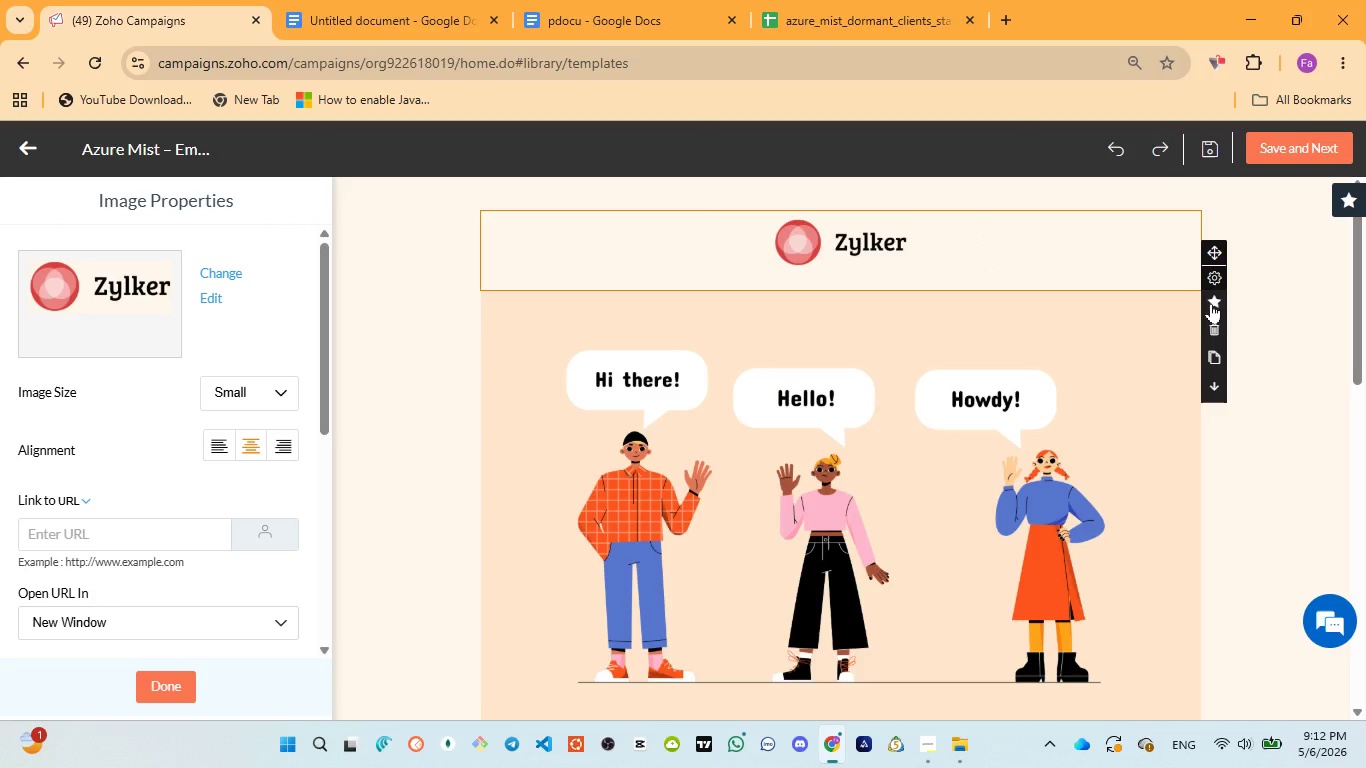 
left_click([1215, 326])
 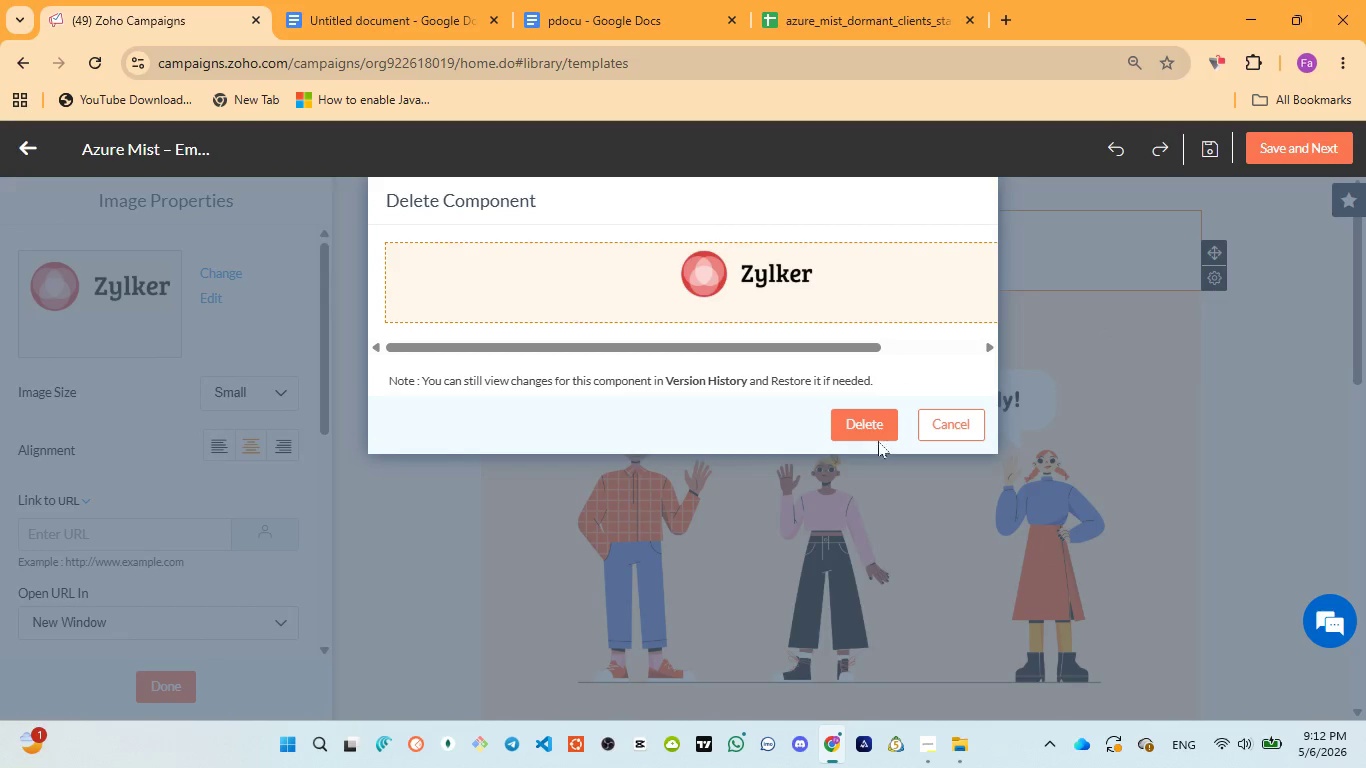 
left_click([872, 430])
 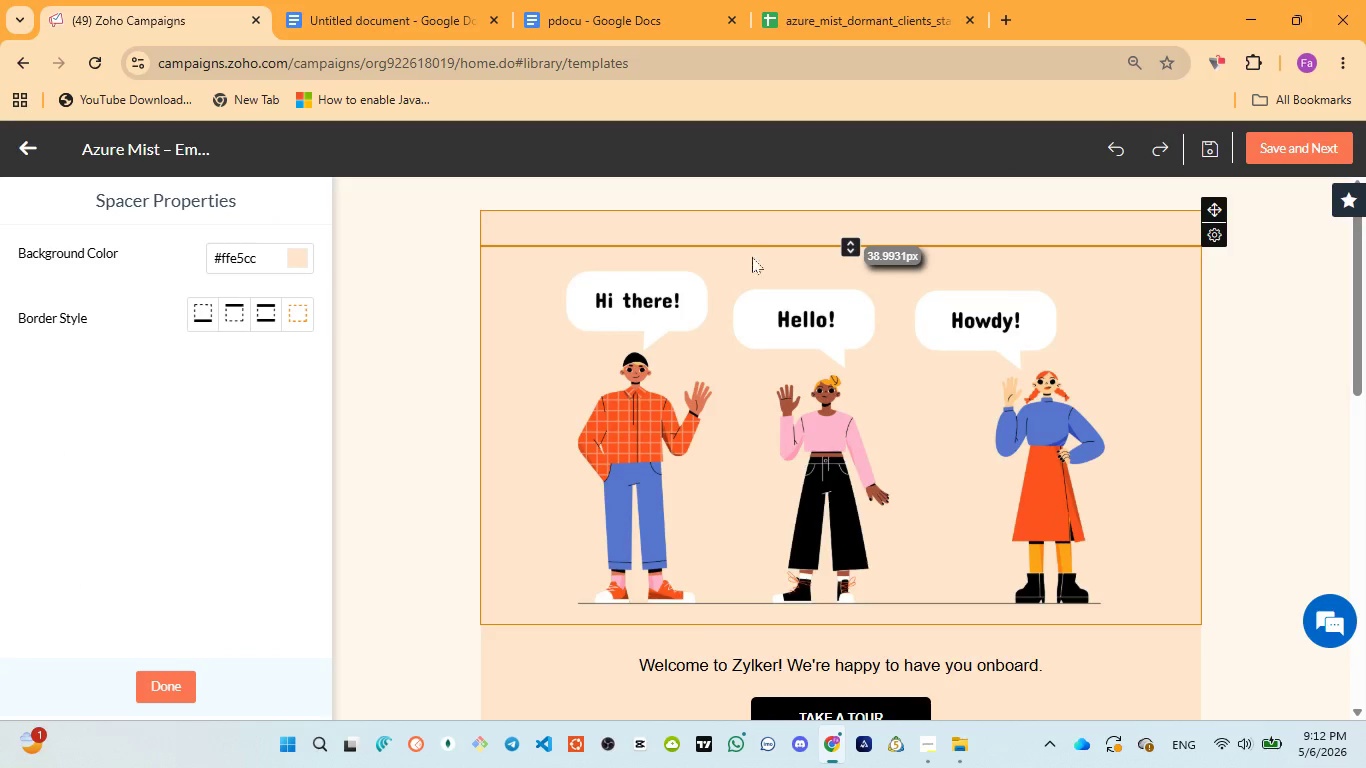 
left_click([742, 230])
 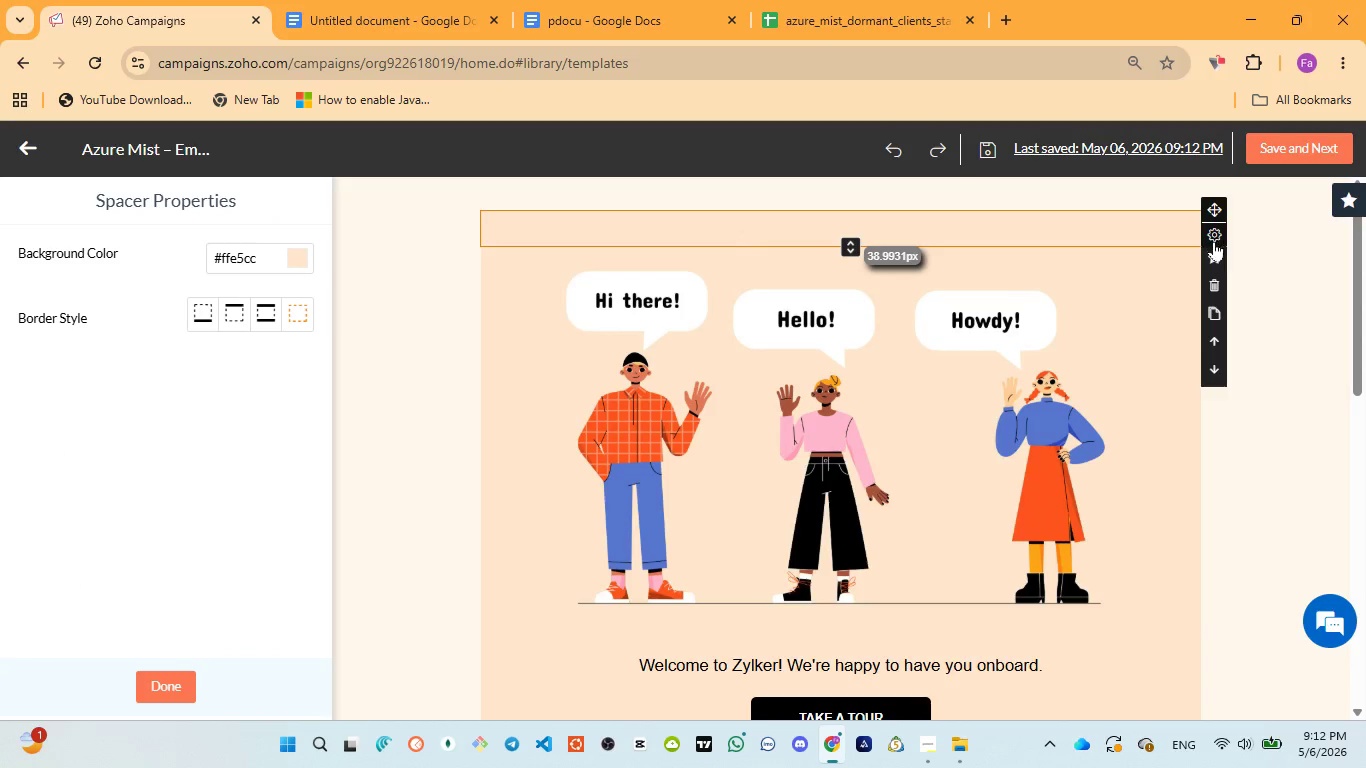 
left_click([1215, 287])
 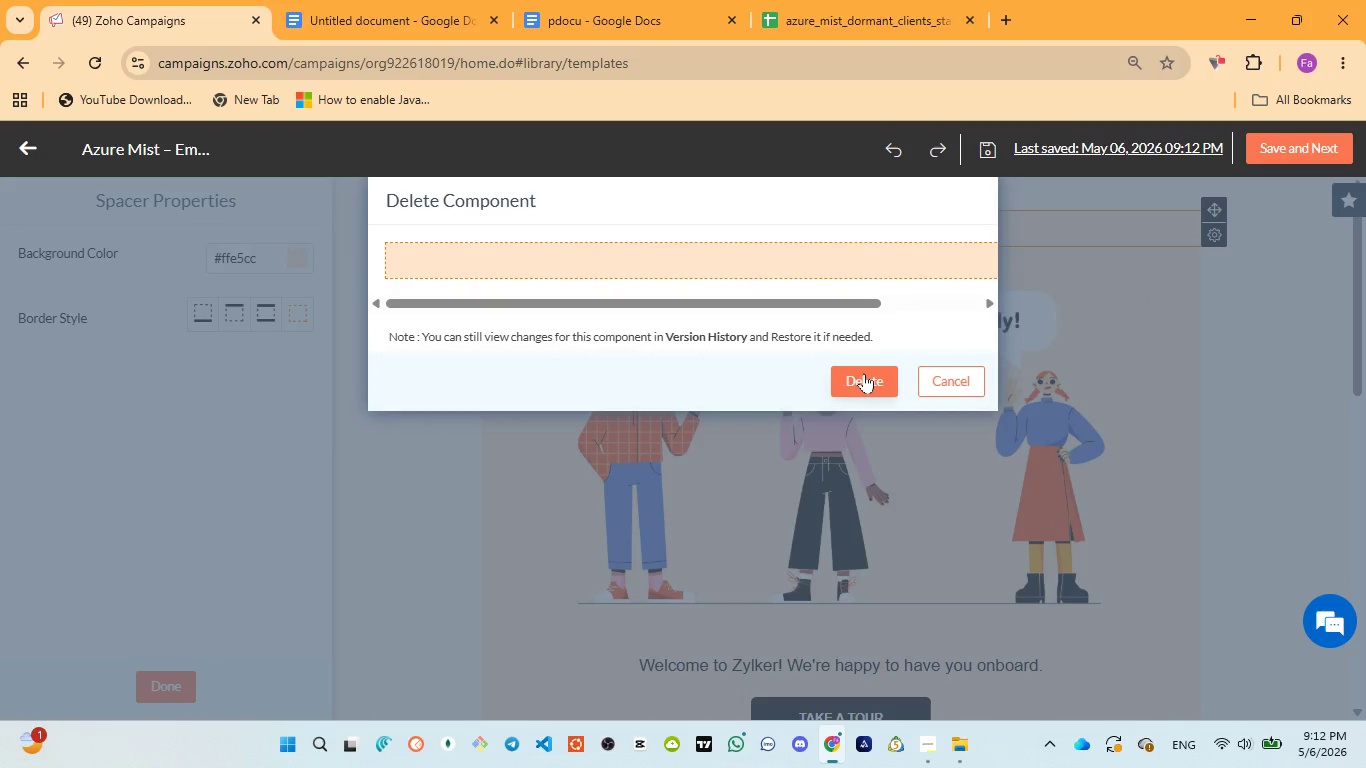 
left_click([864, 373])
 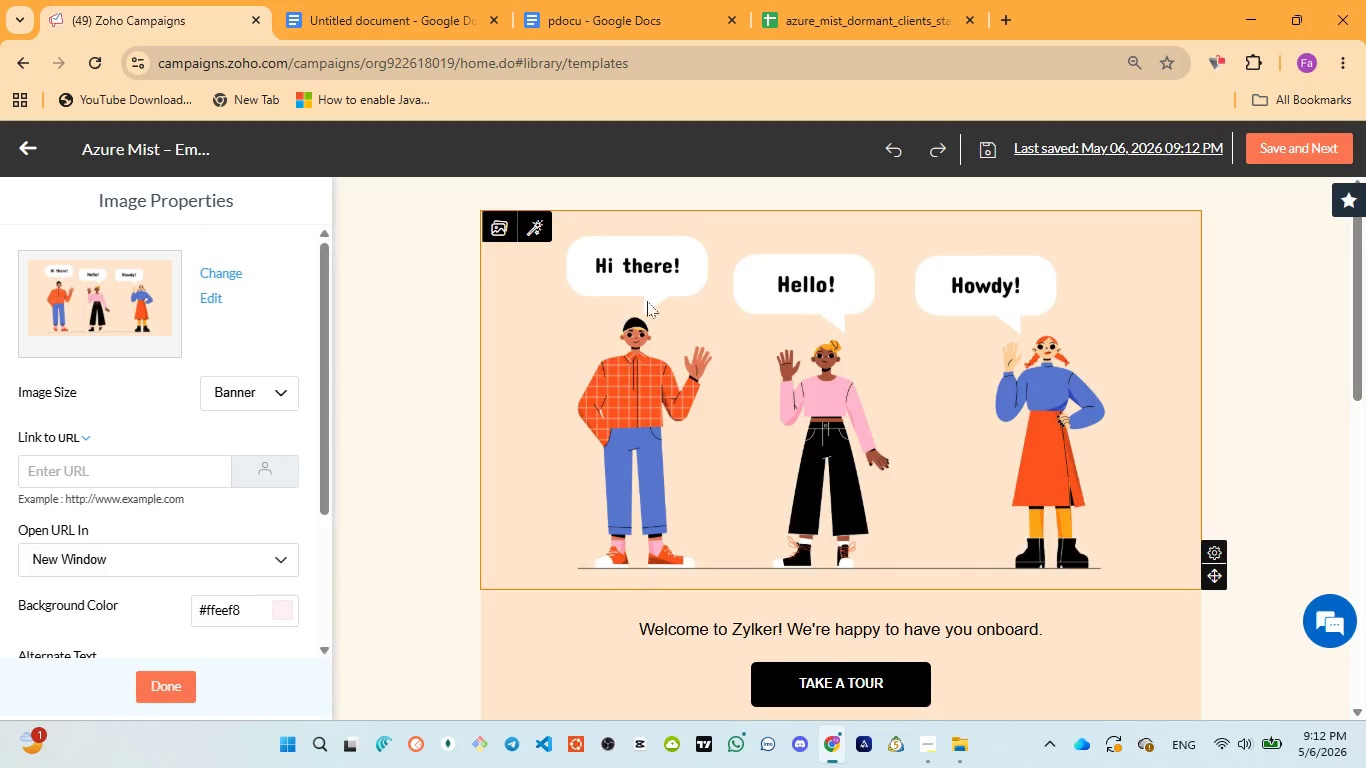 
left_click([647, 301])
 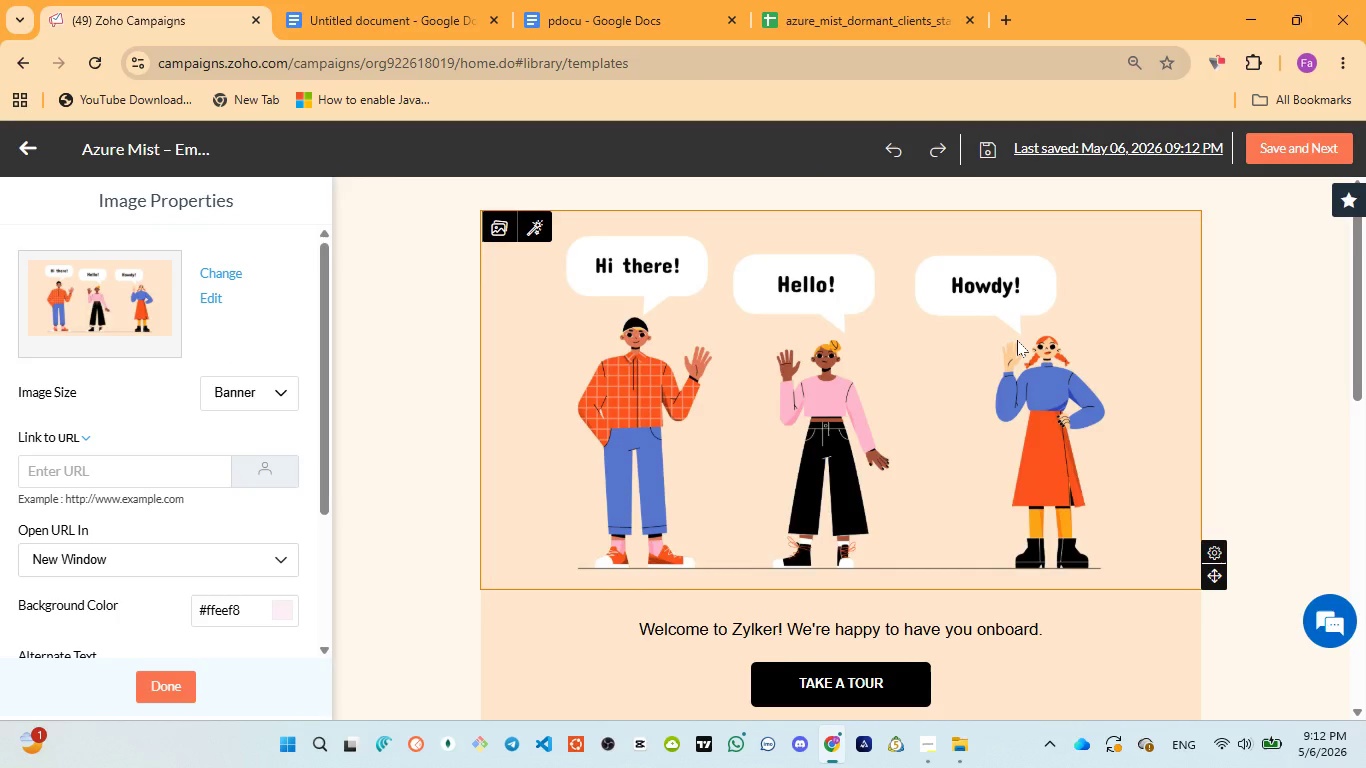 
left_click([1017, 340])
 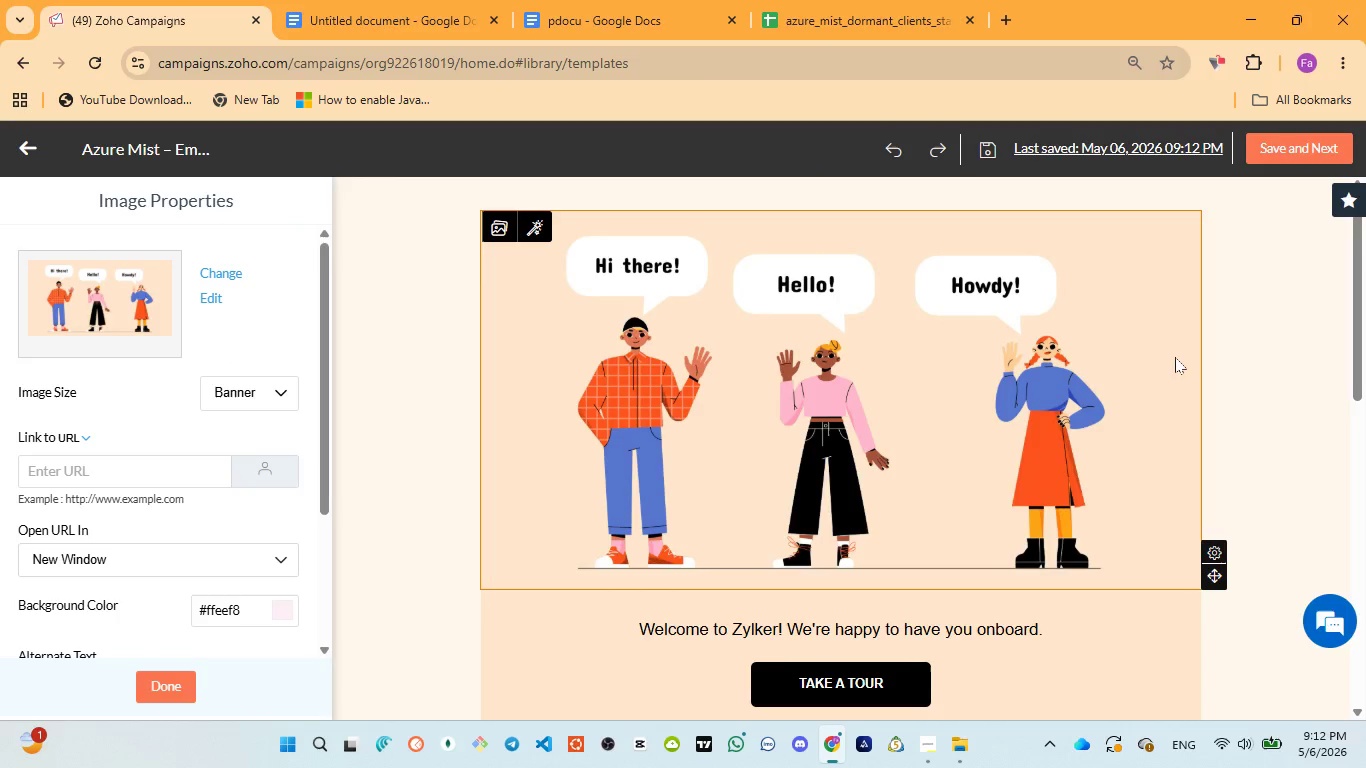 
left_click([1175, 357])
 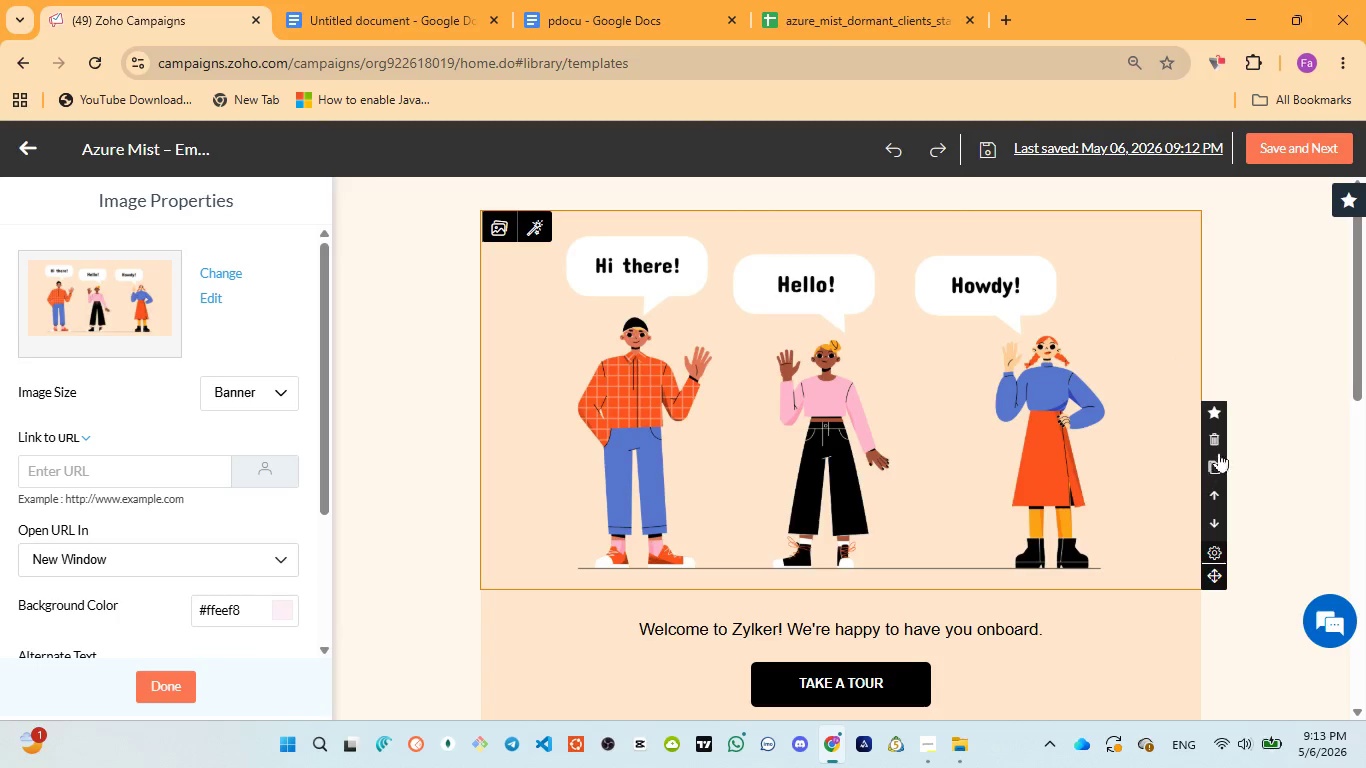 
left_click([1214, 430])
 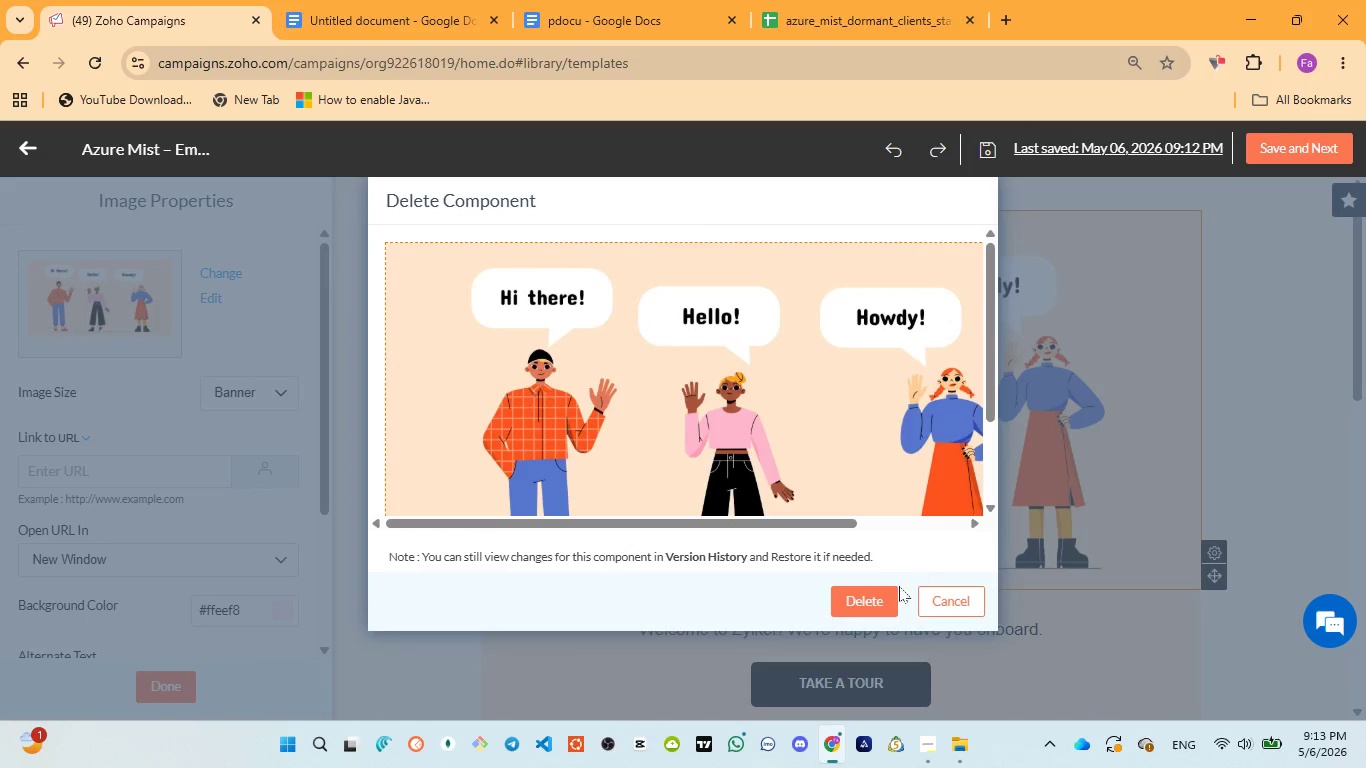 
left_click([882, 598])
 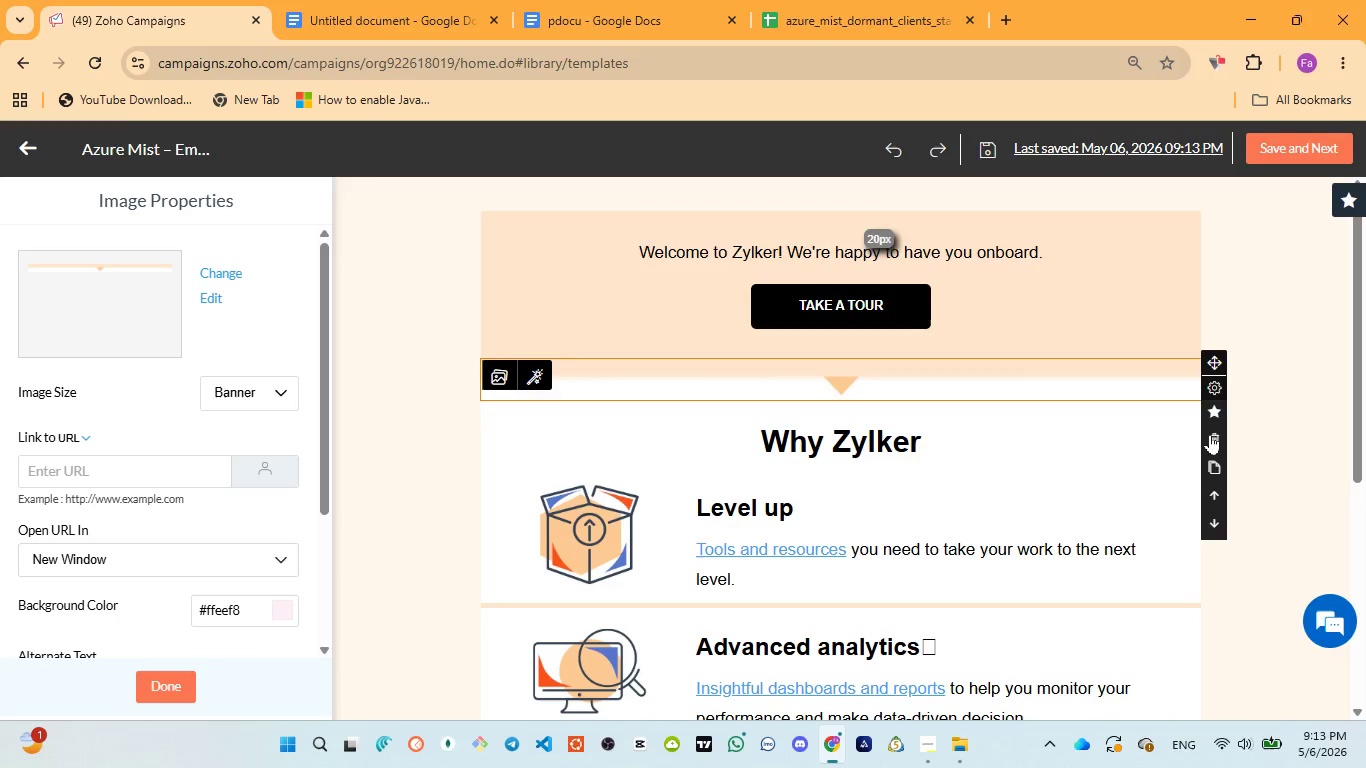 
wait(6.83)
 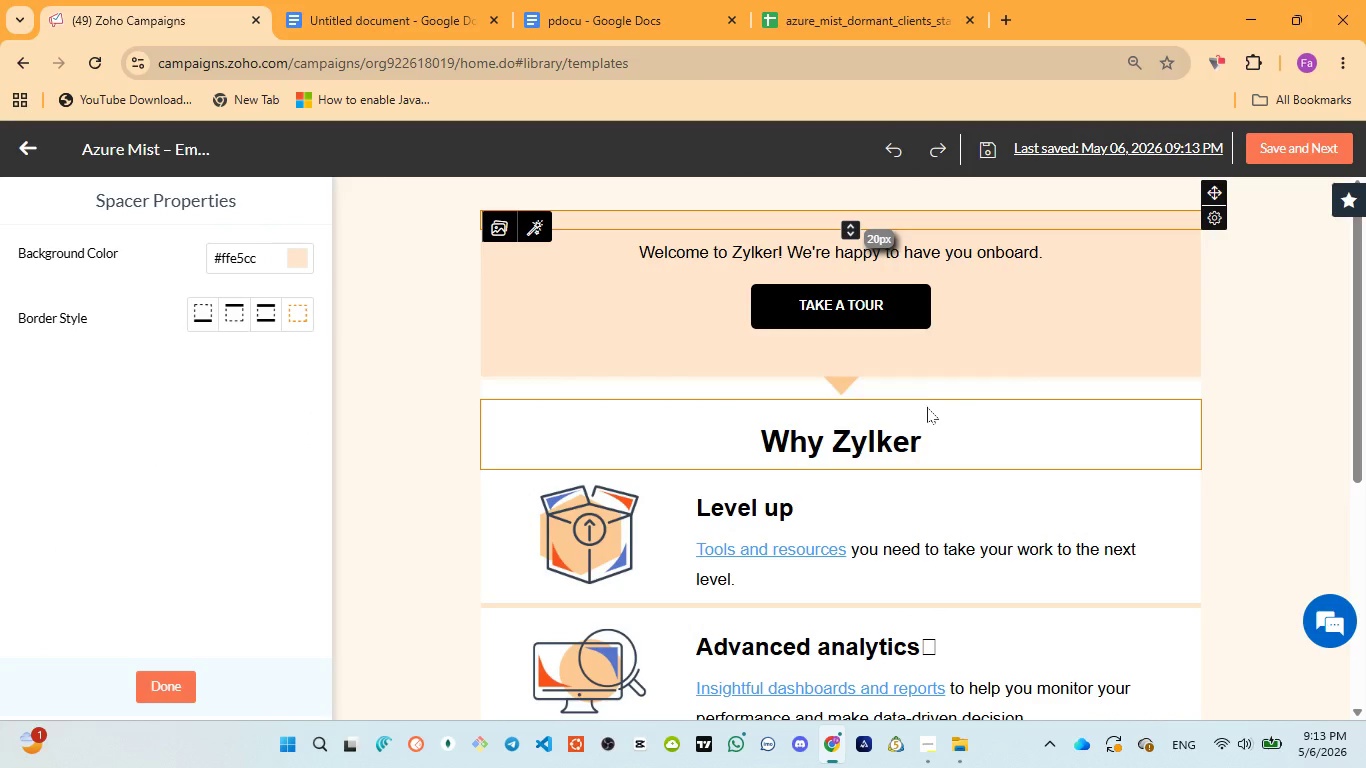 
left_click([886, 396])
 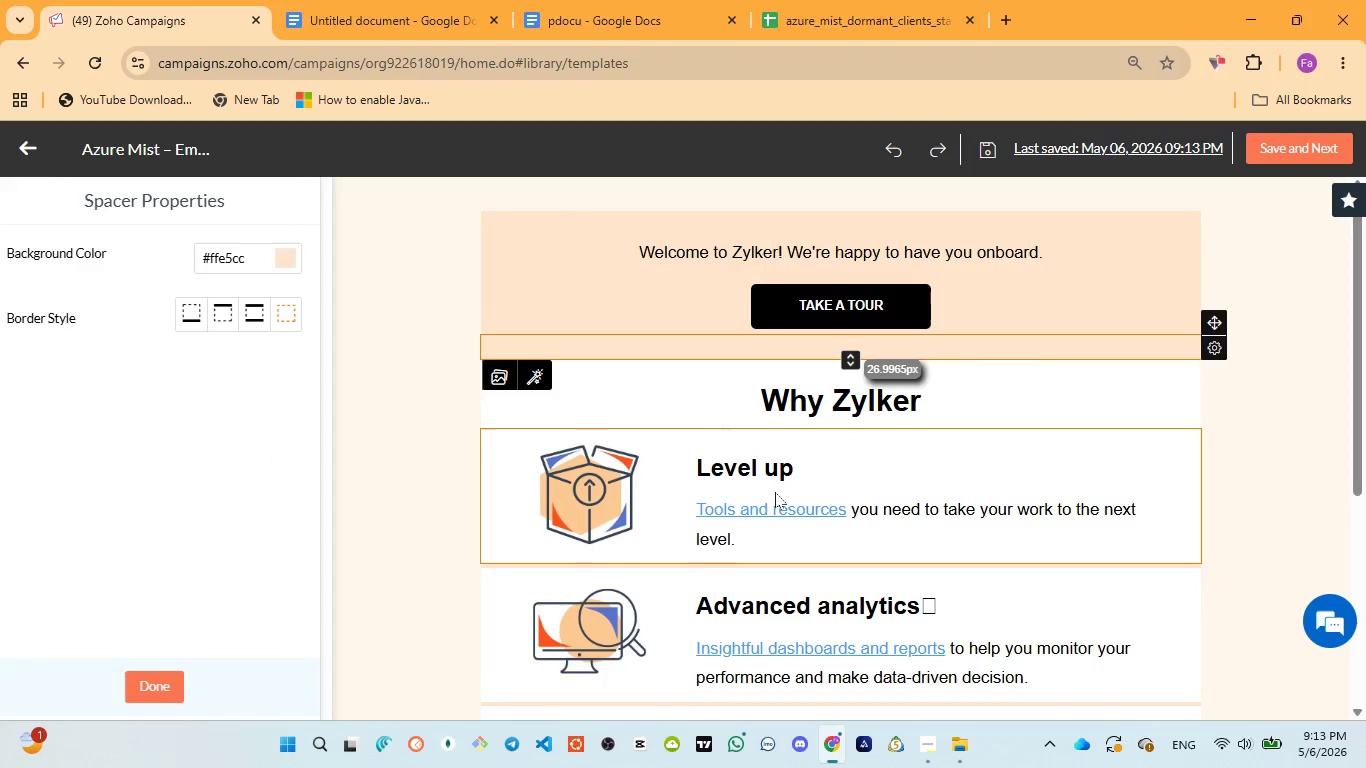 
left_click([775, 492])
 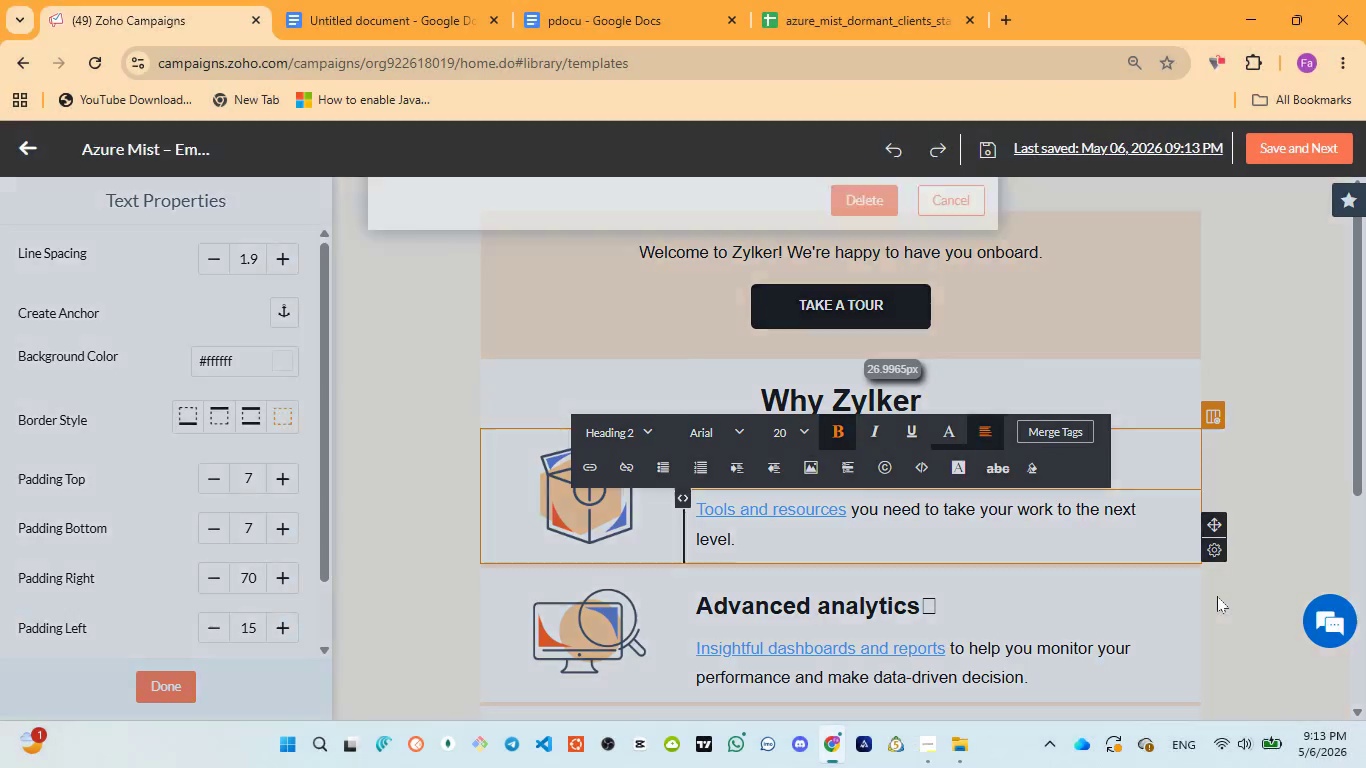 
left_click_drag(start_coordinate=[898, 411], to_coordinate=[890, 411])
 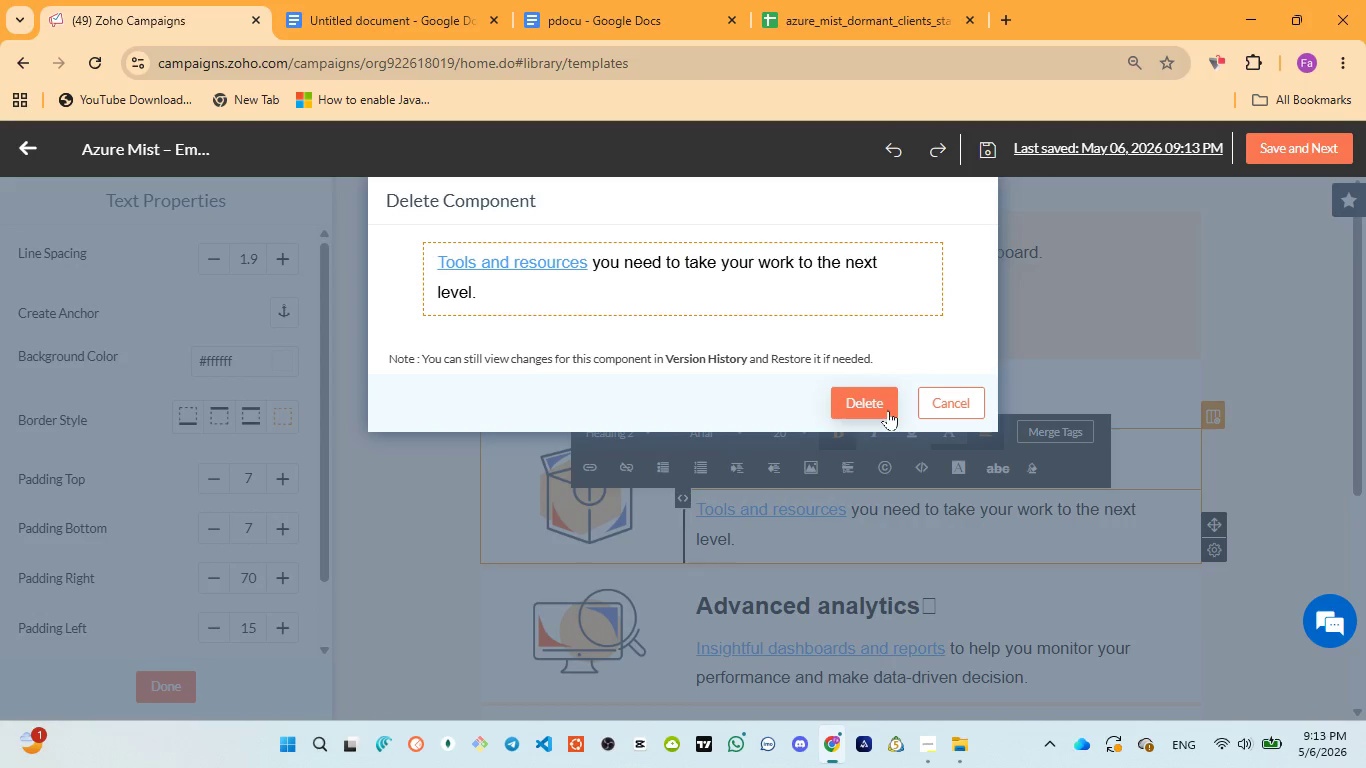 
double_click([888, 410])
 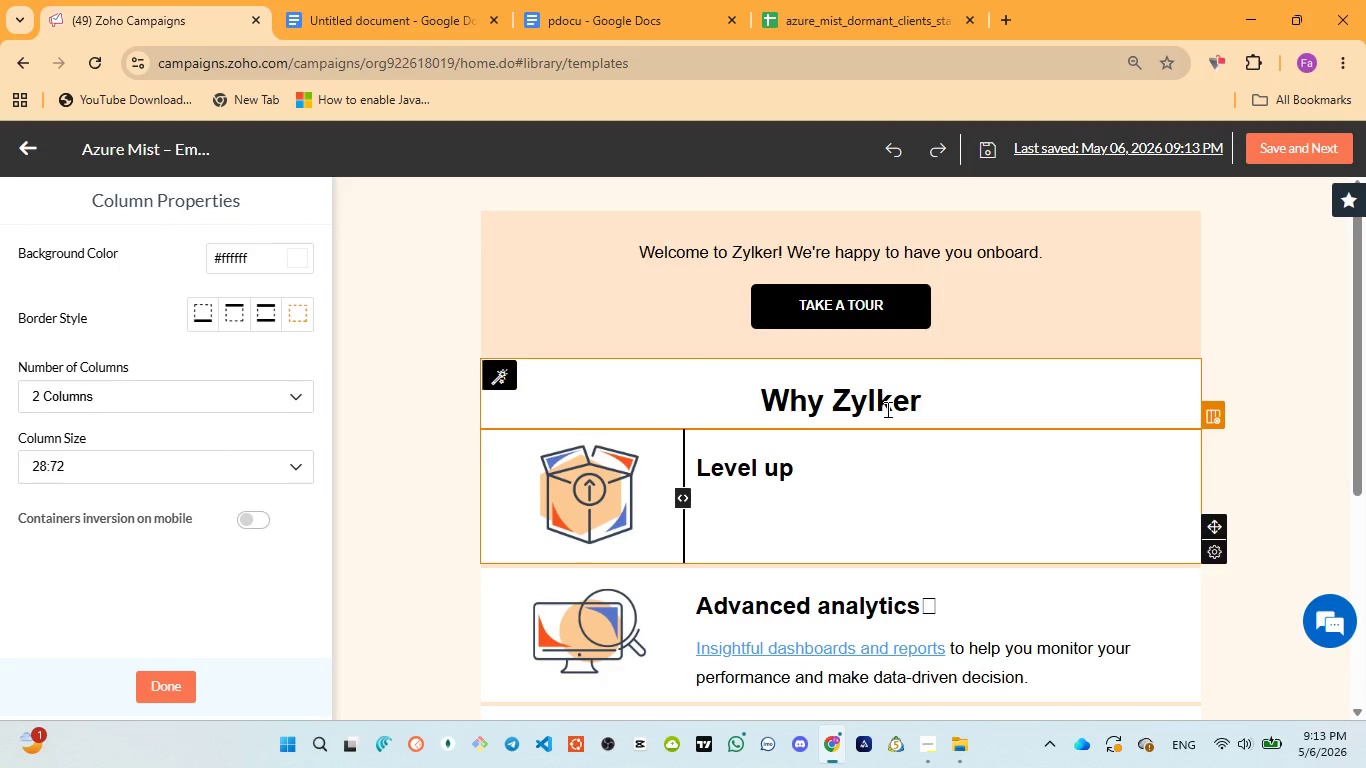 
left_click([876, 486])
 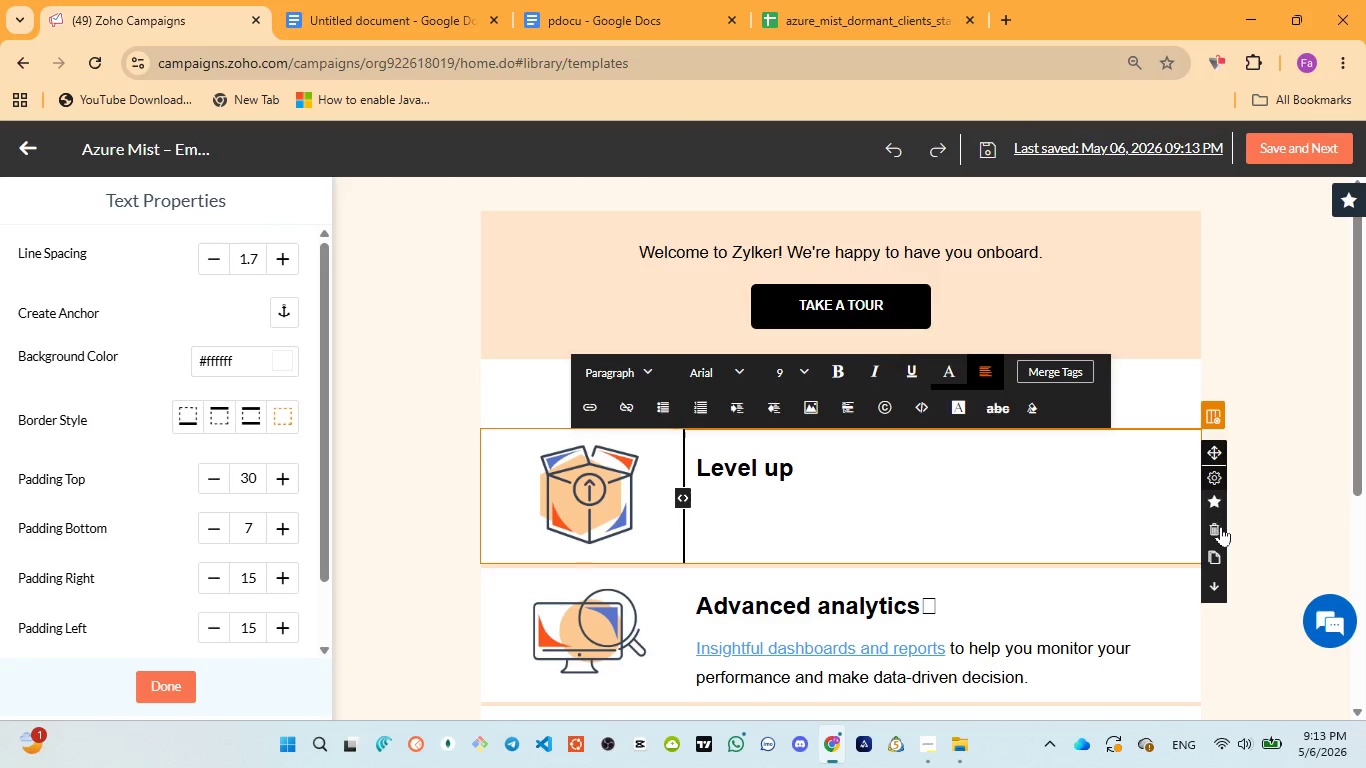 
left_click([1221, 528])
 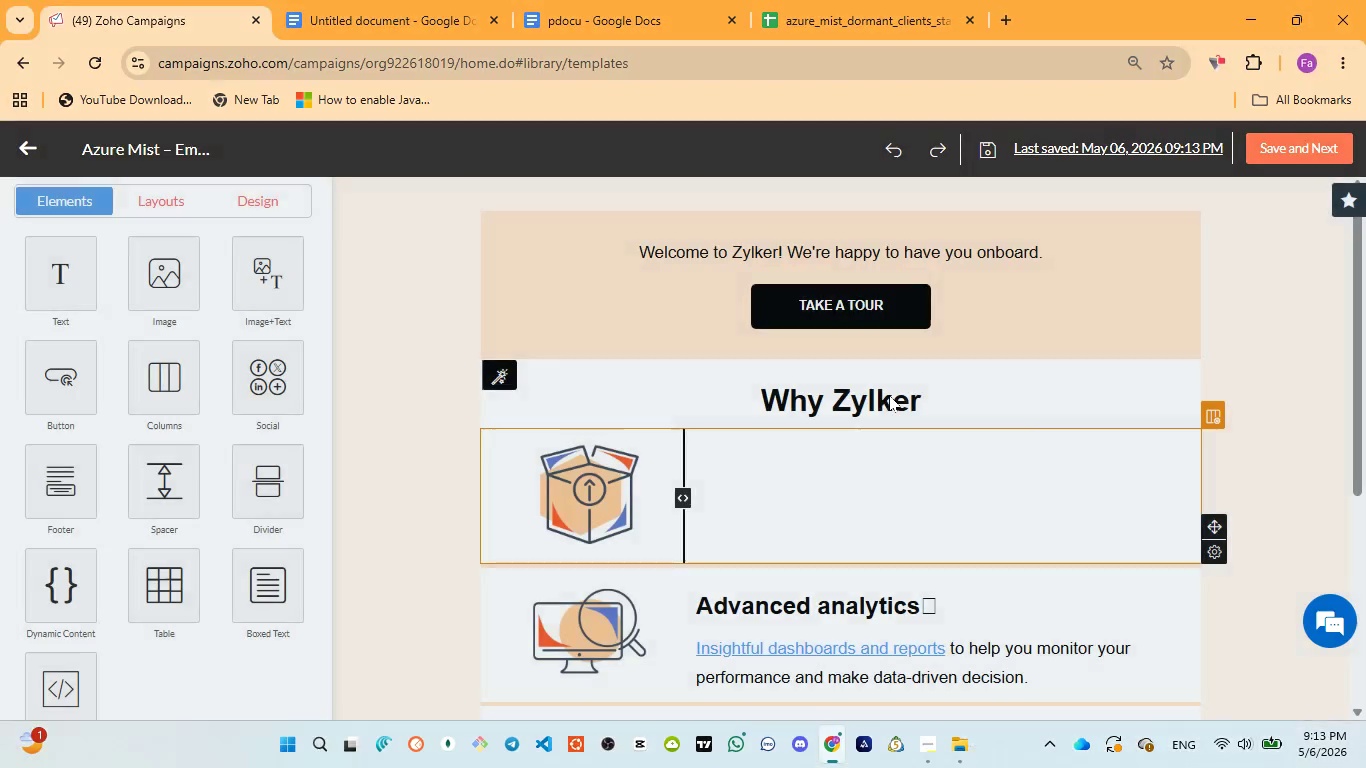 
left_click([909, 439])
 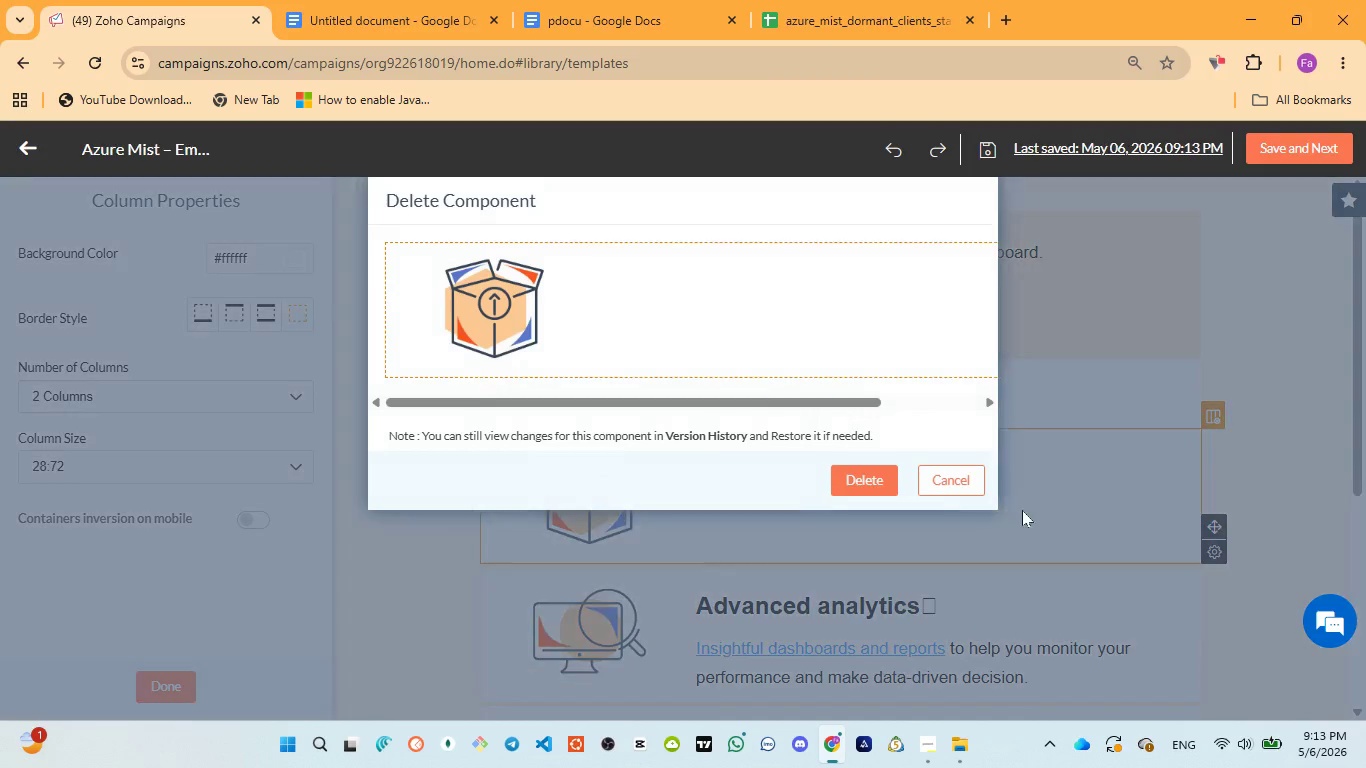 
left_click([843, 466])
 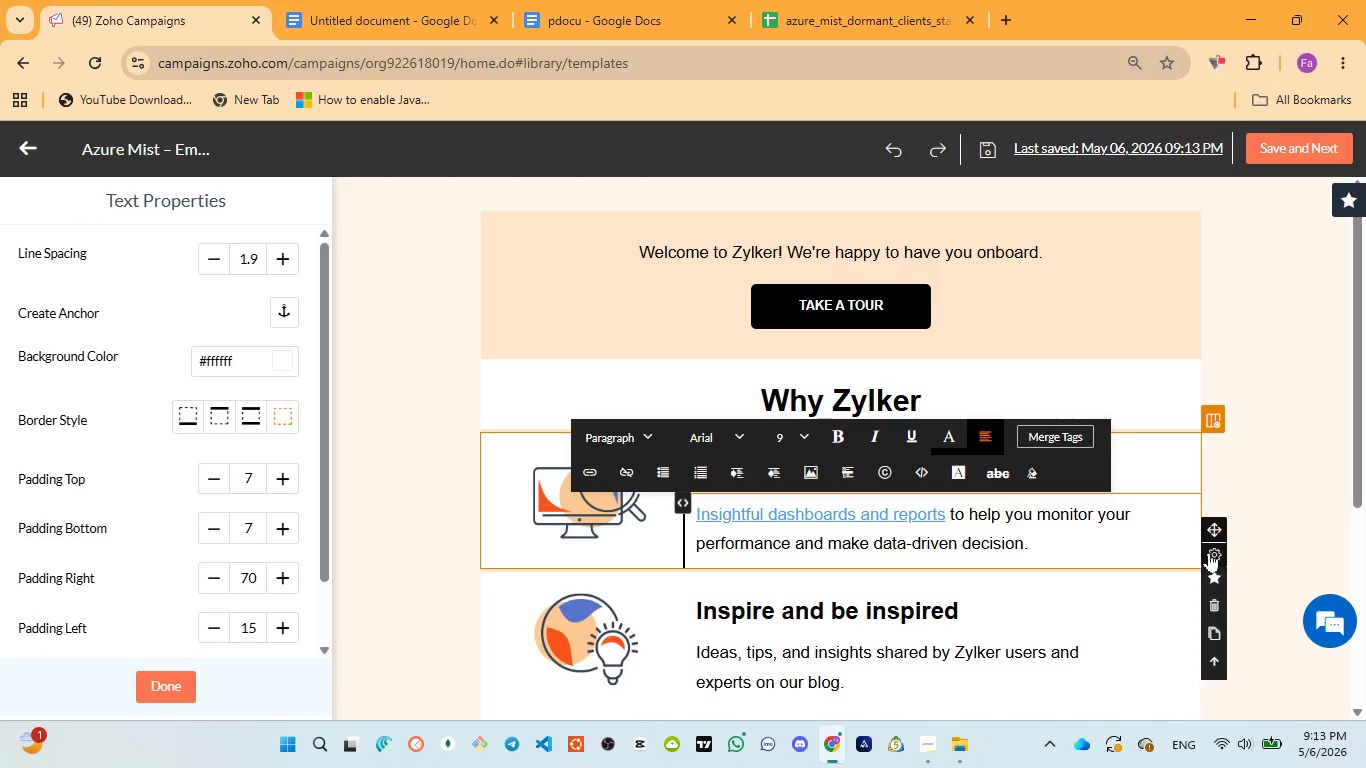 
left_click([1222, 593])
 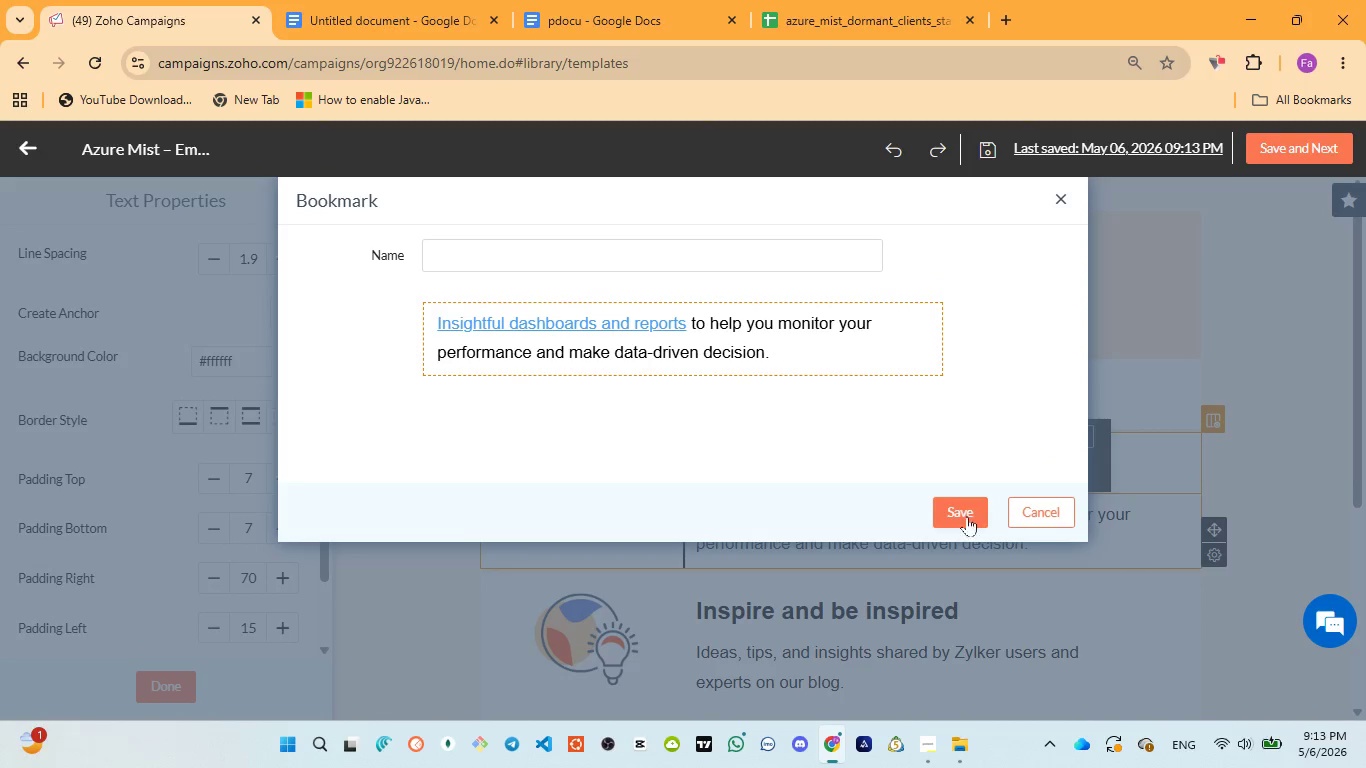 
left_click([963, 515])
 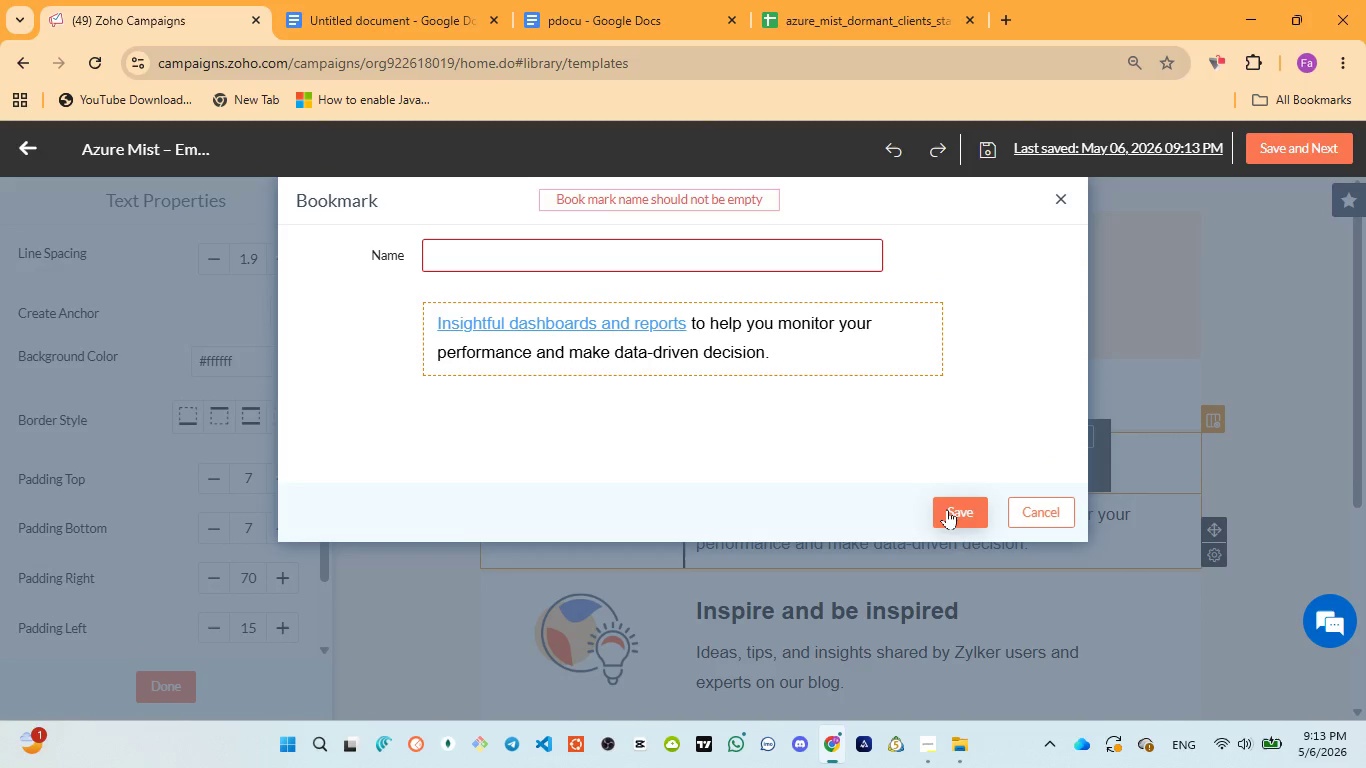 
left_click([957, 512])
 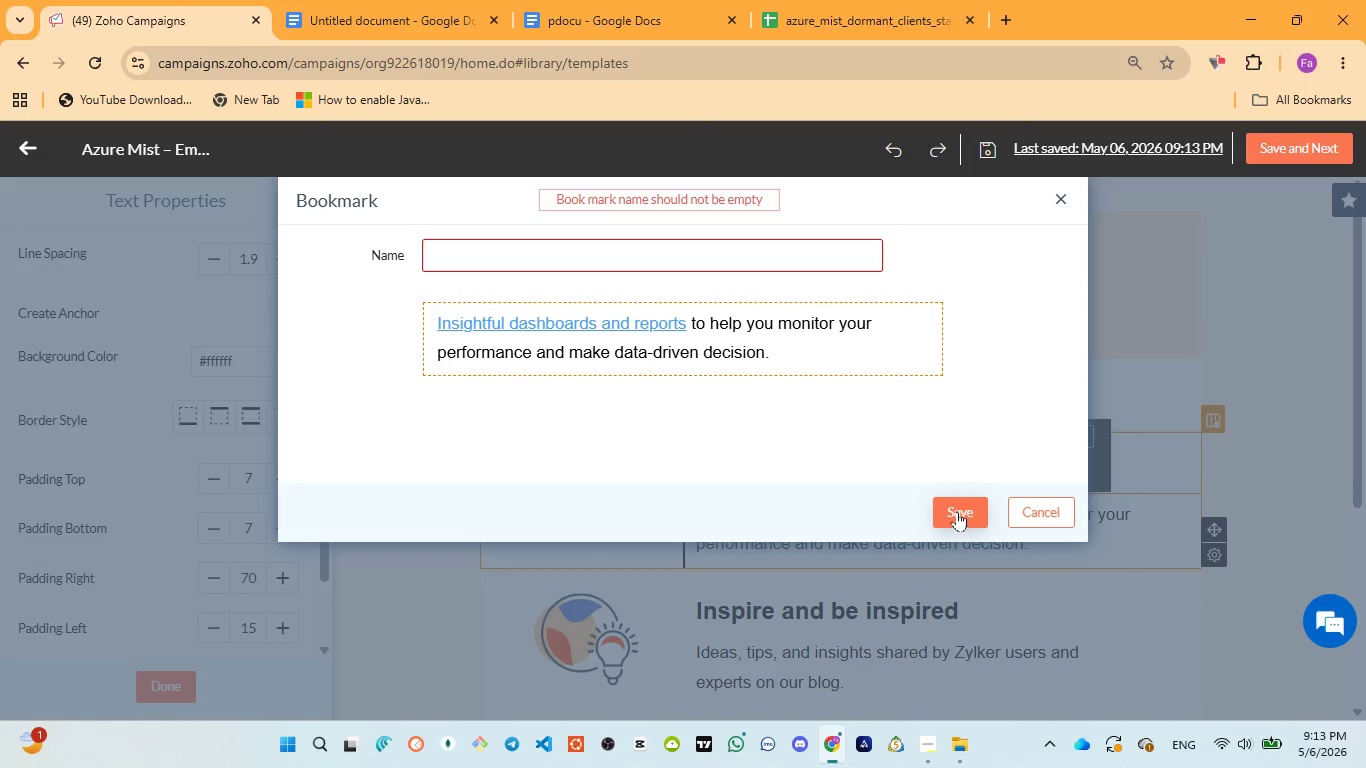 
double_click([957, 511])
 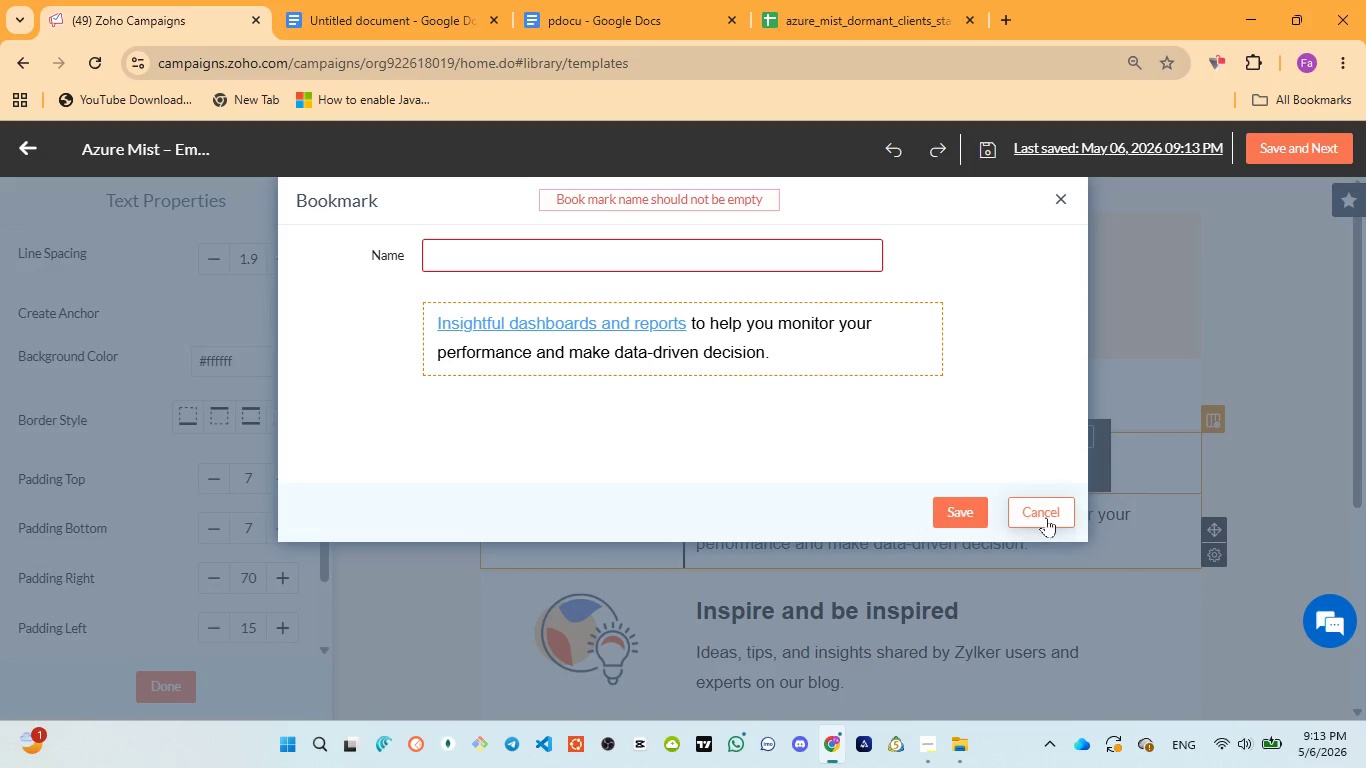 
left_click([1047, 517])
 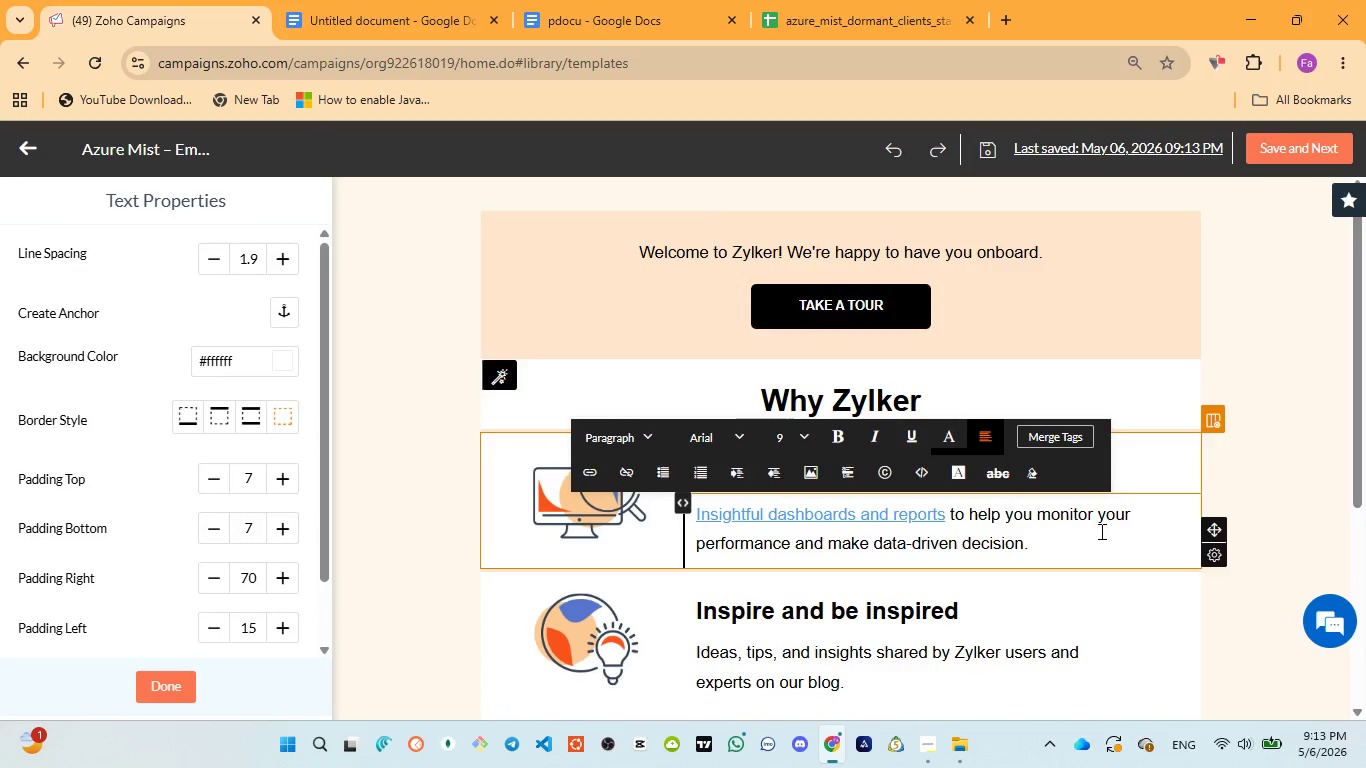 
left_click([1100, 531])
 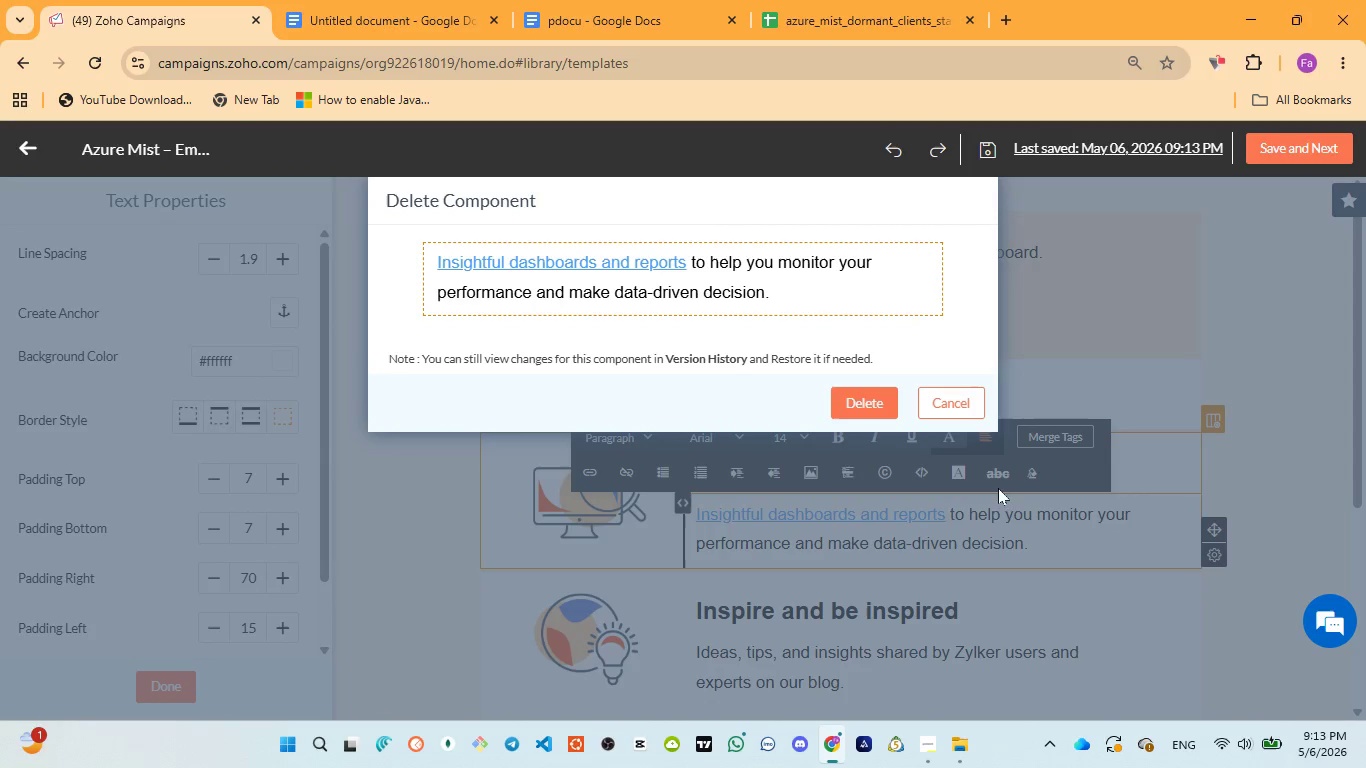 
left_click([886, 408])
 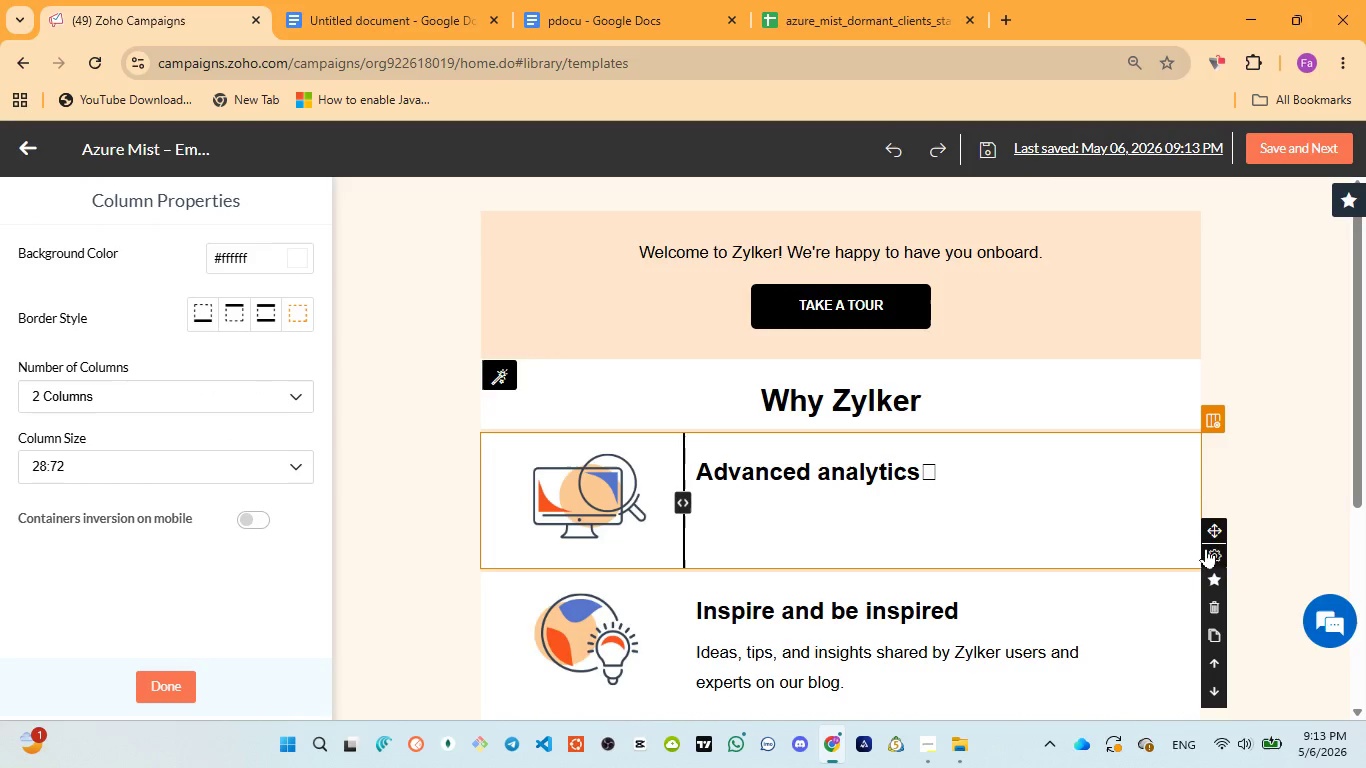 
left_click([1215, 607])
 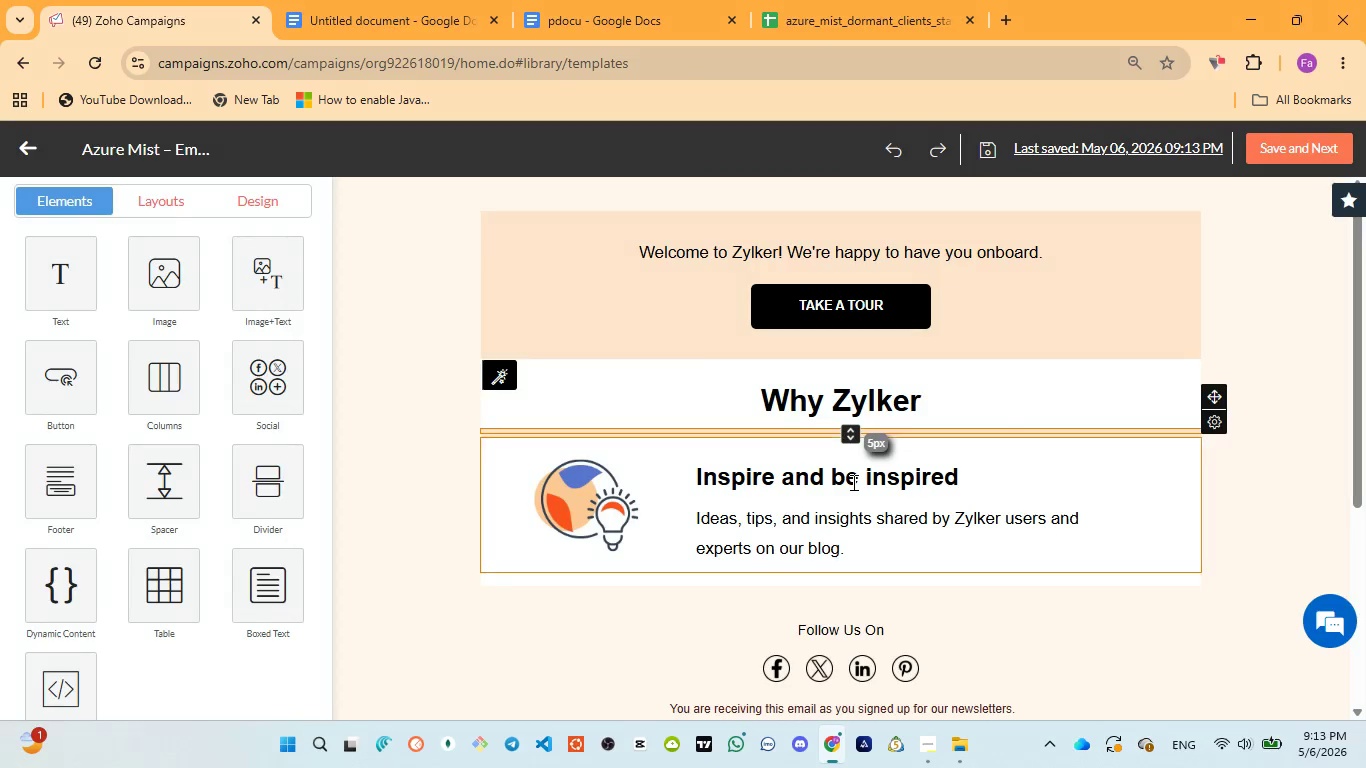 
left_click([1019, 494])
 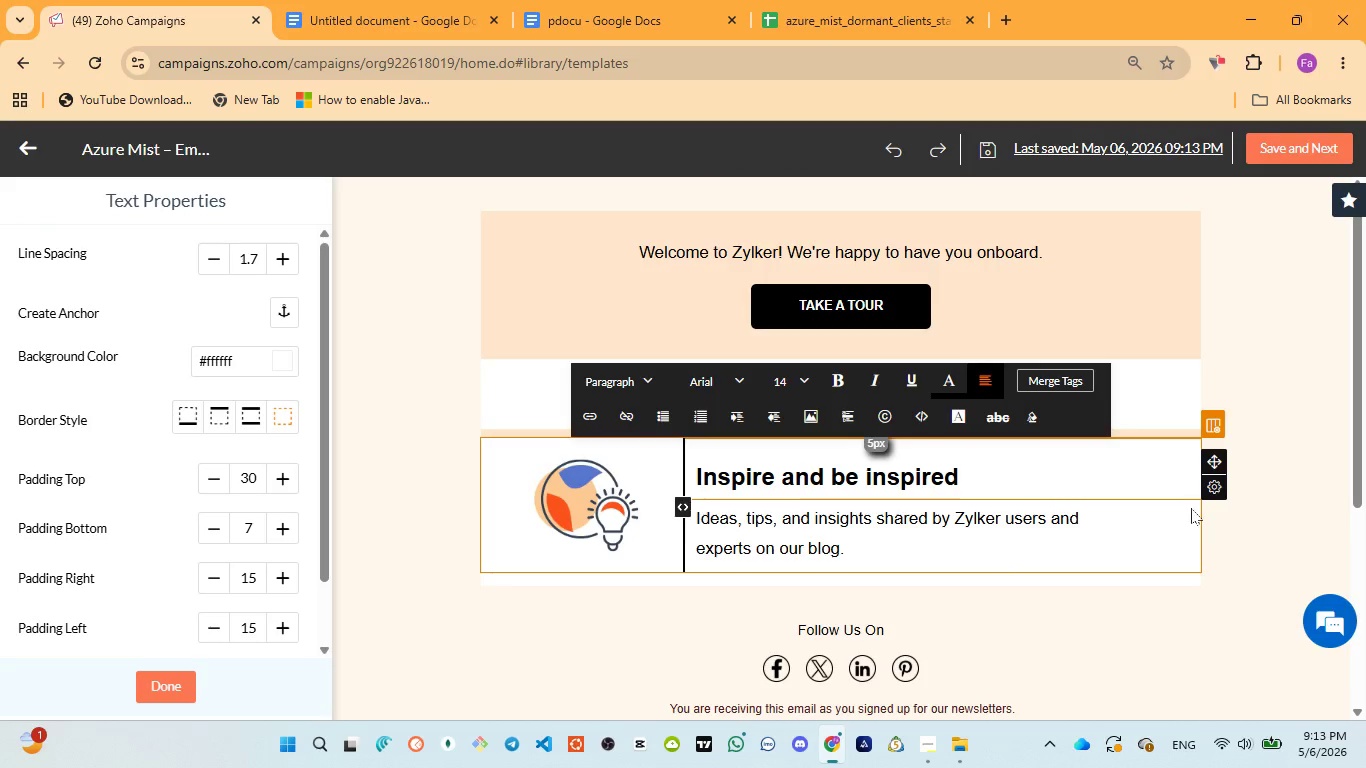 
left_click([1195, 529])
 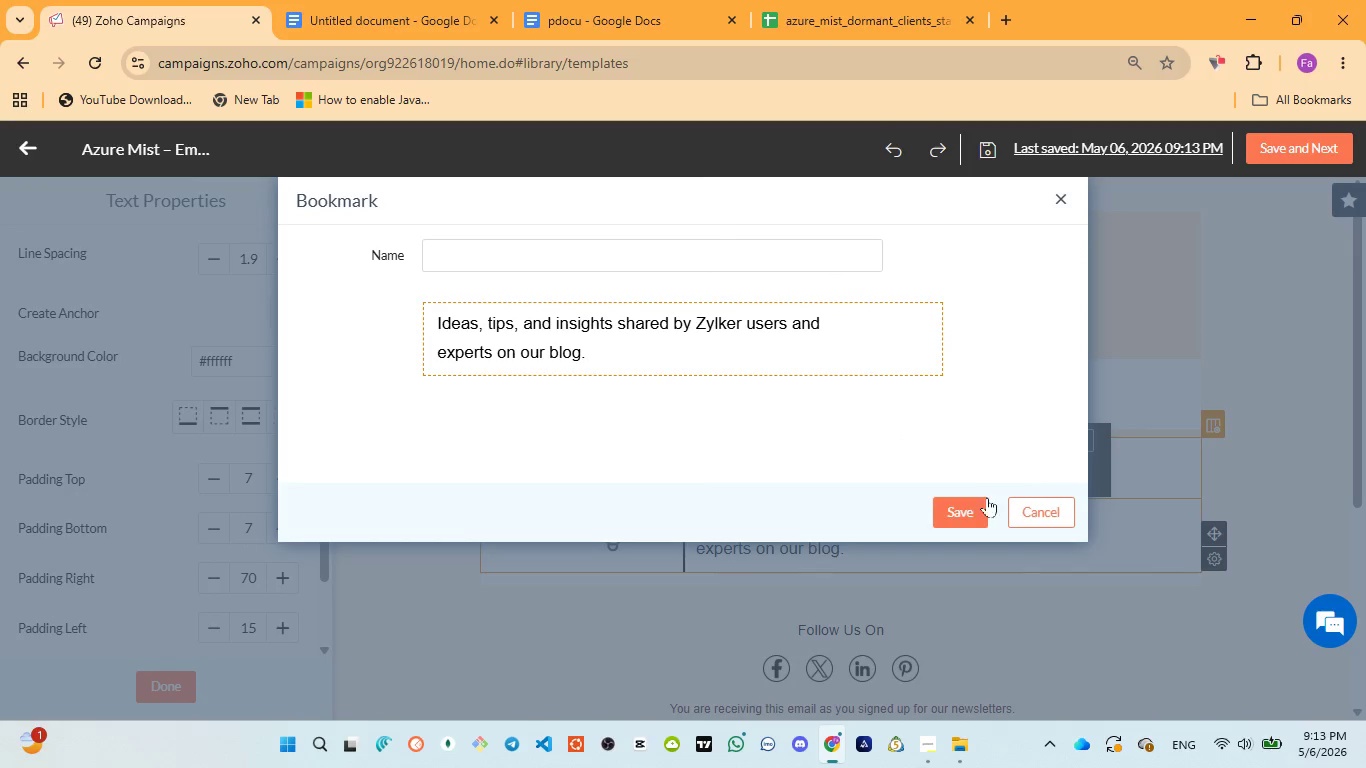 
left_click([1015, 510])
 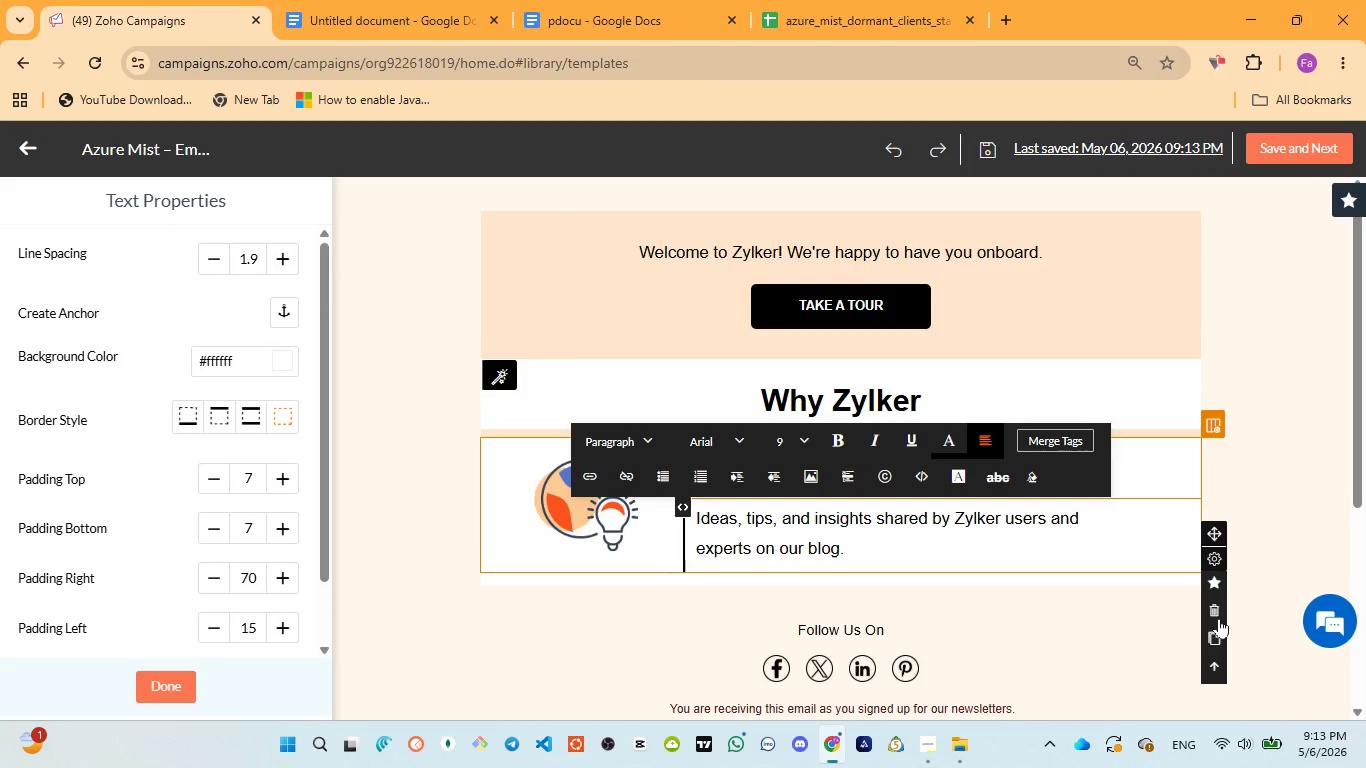 
left_click([1213, 607])
 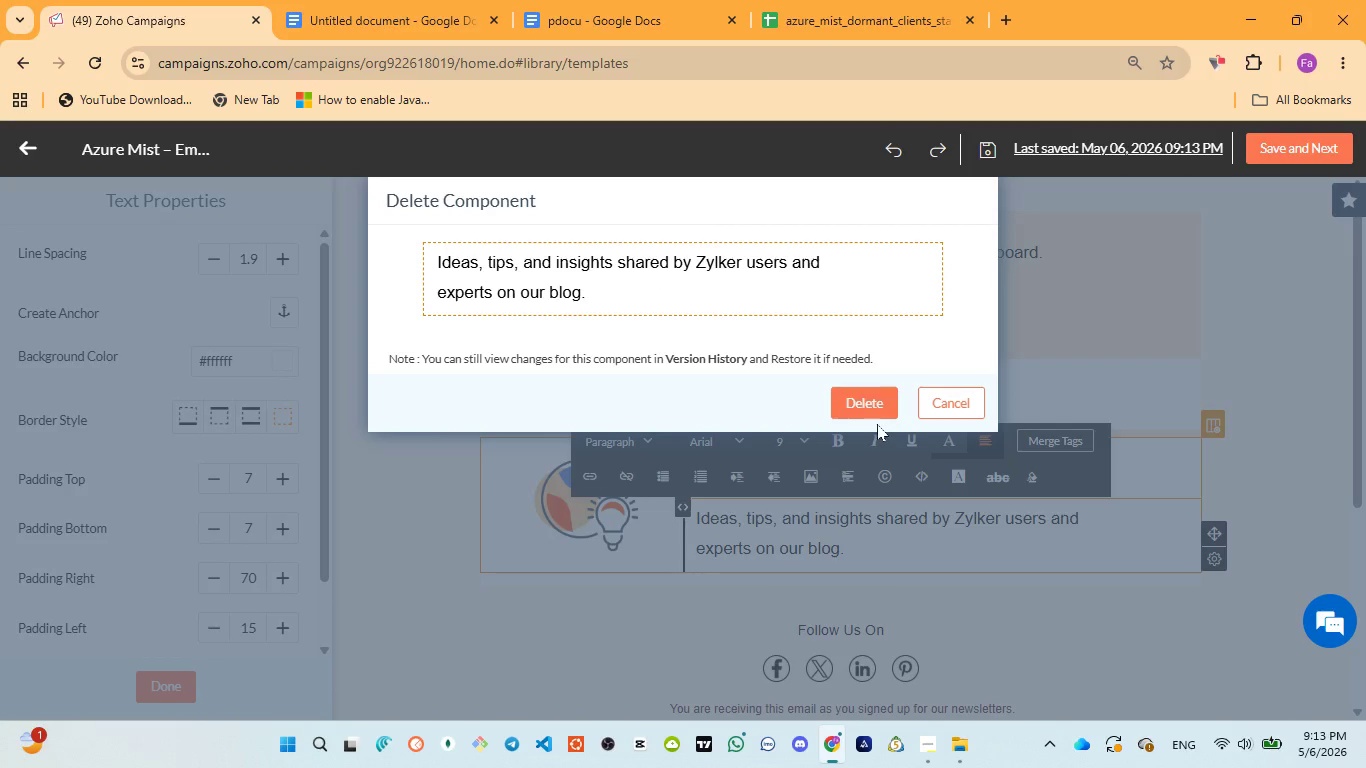 
left_click([871, 414])
 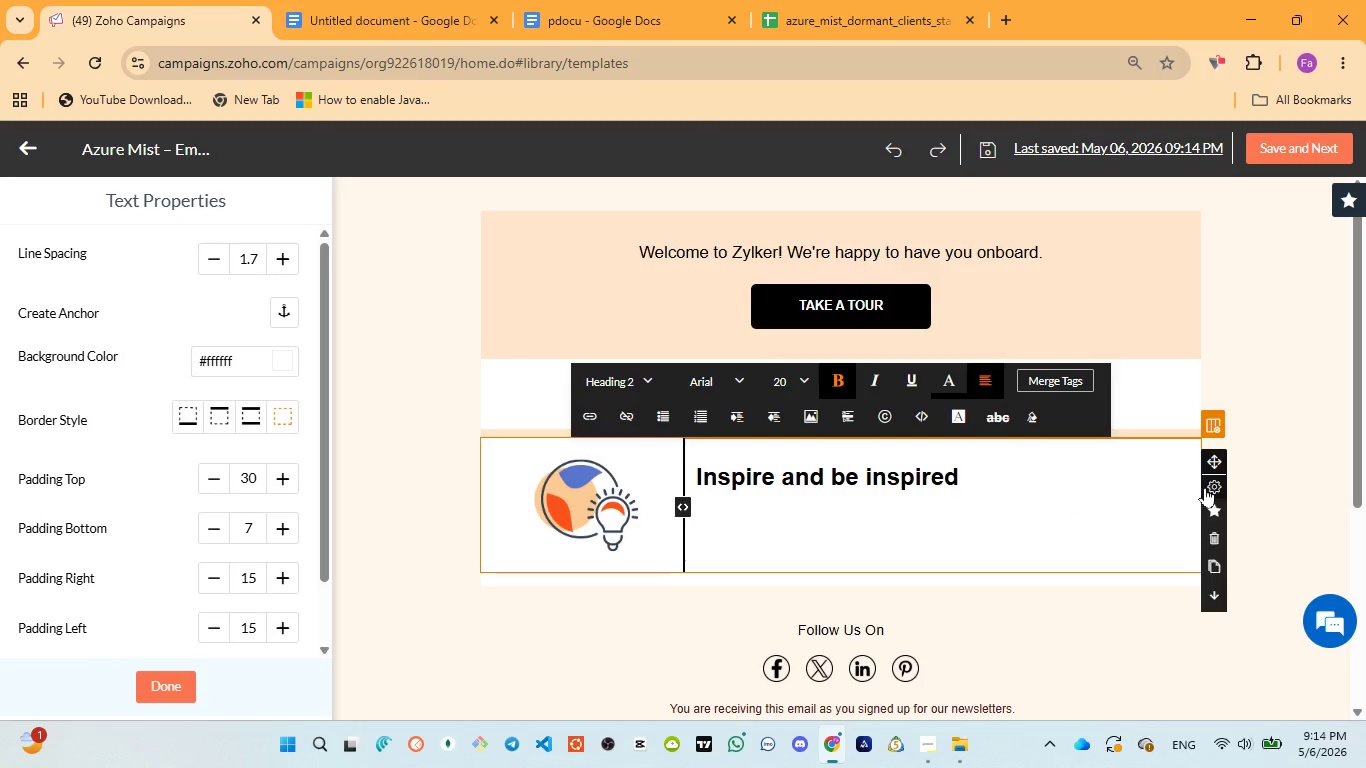 
left_click([1224, 548])
 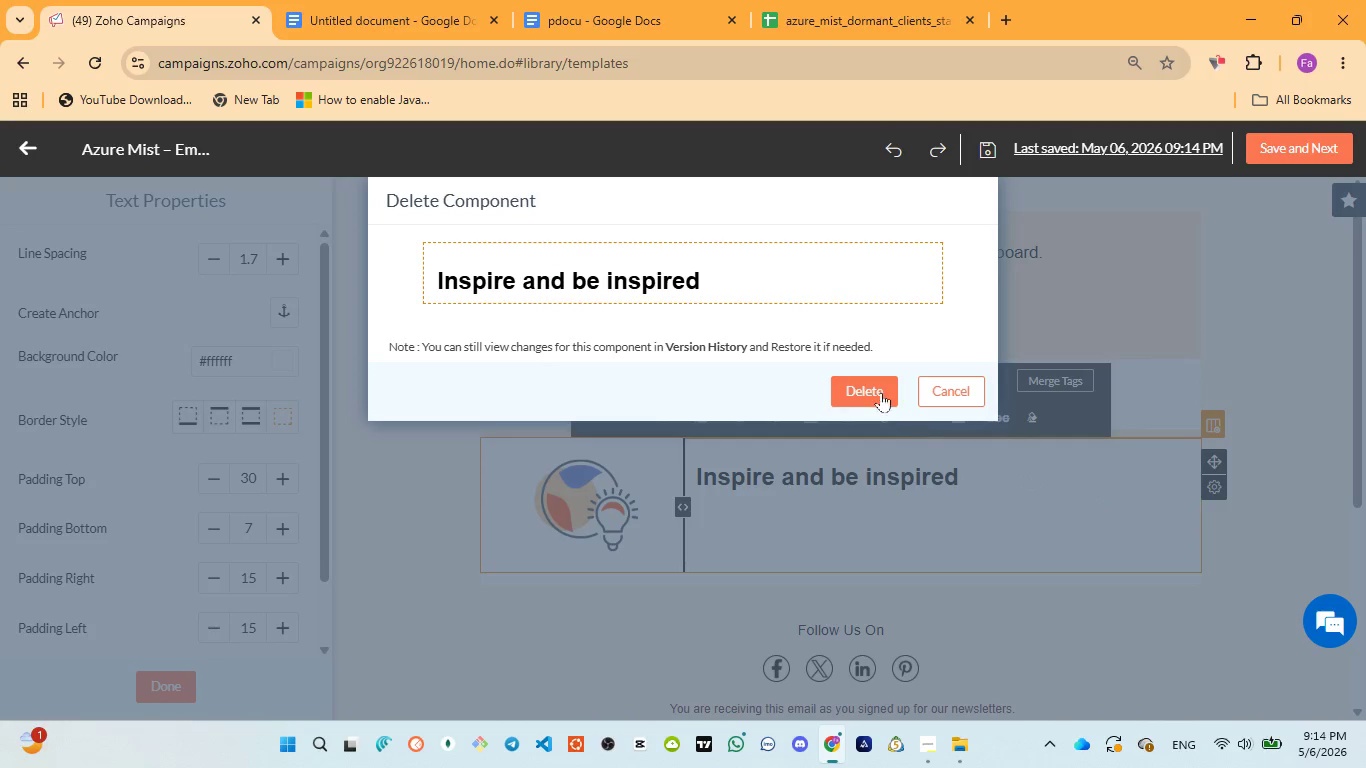 
left_click([878, 389])
 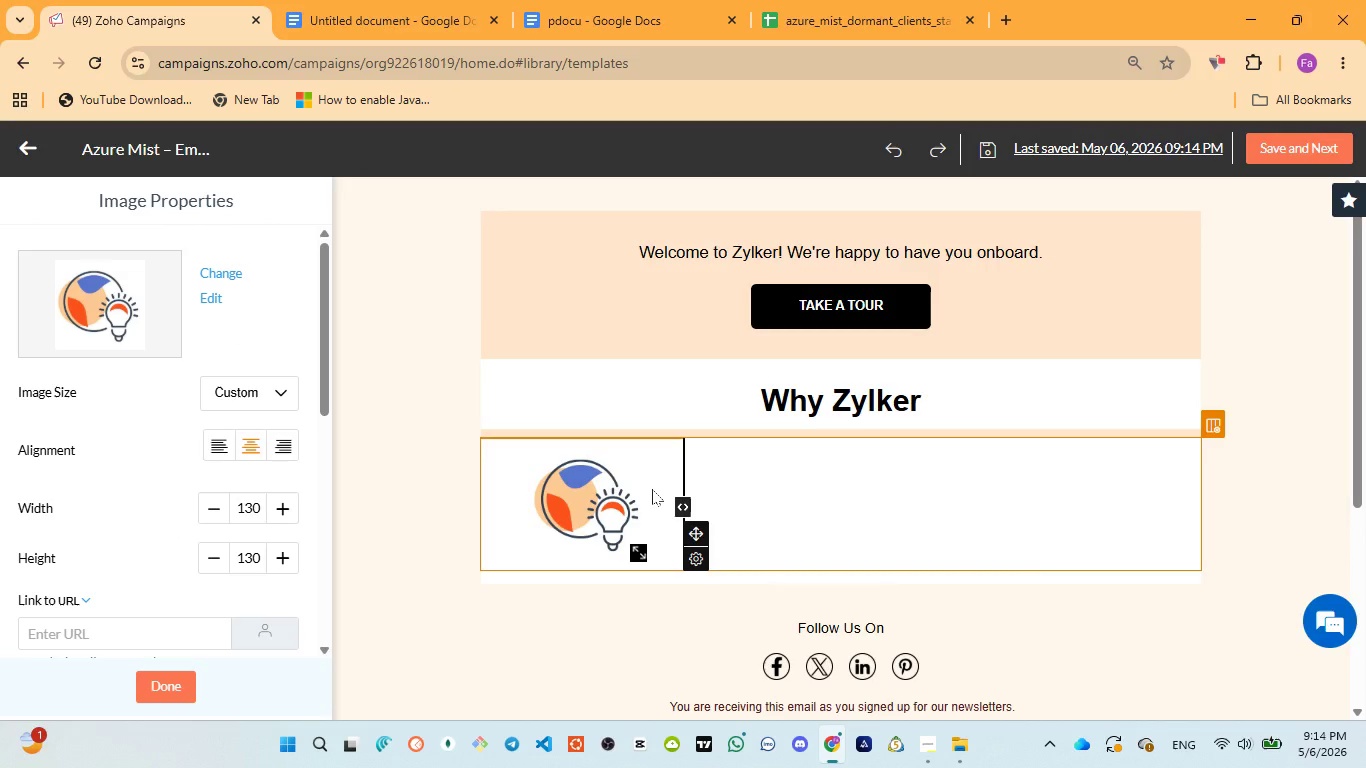 
left_click([652, 489])
 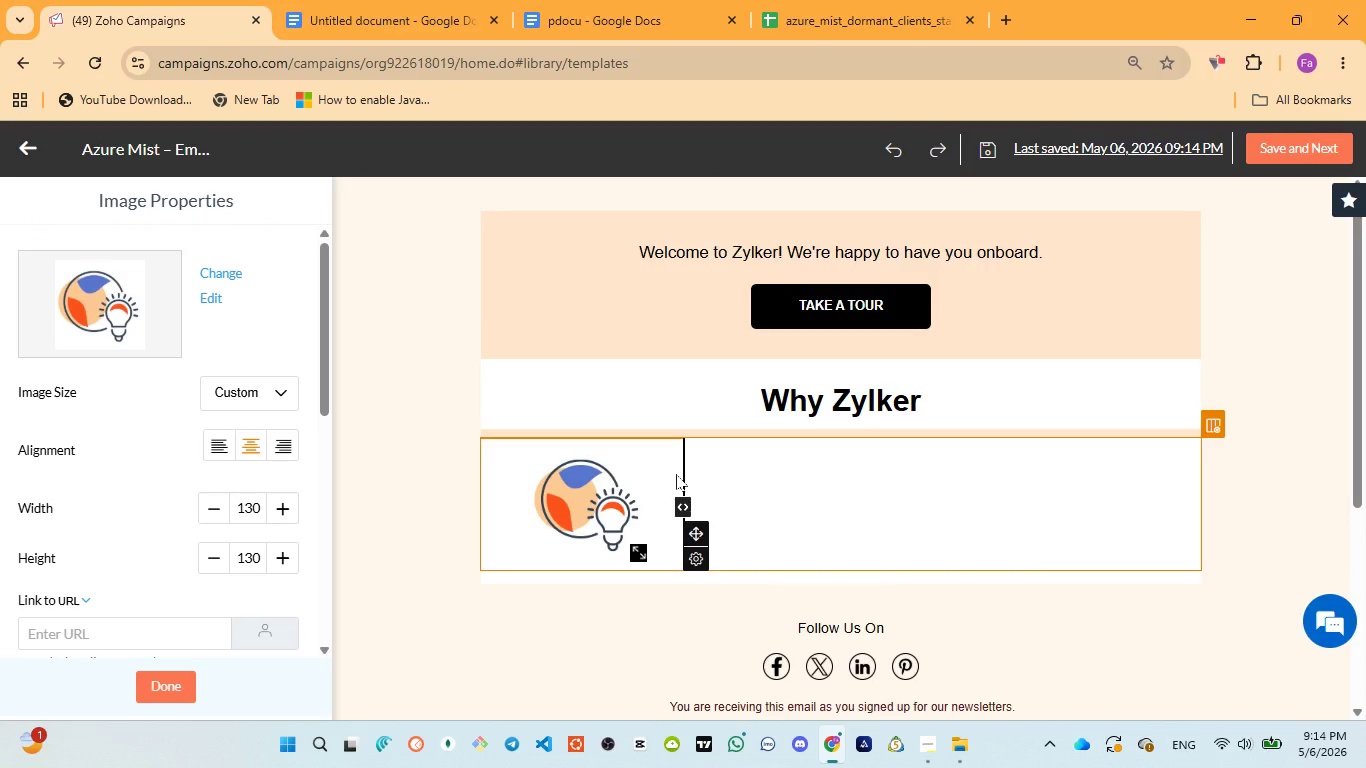 
left_click([676, 474])
 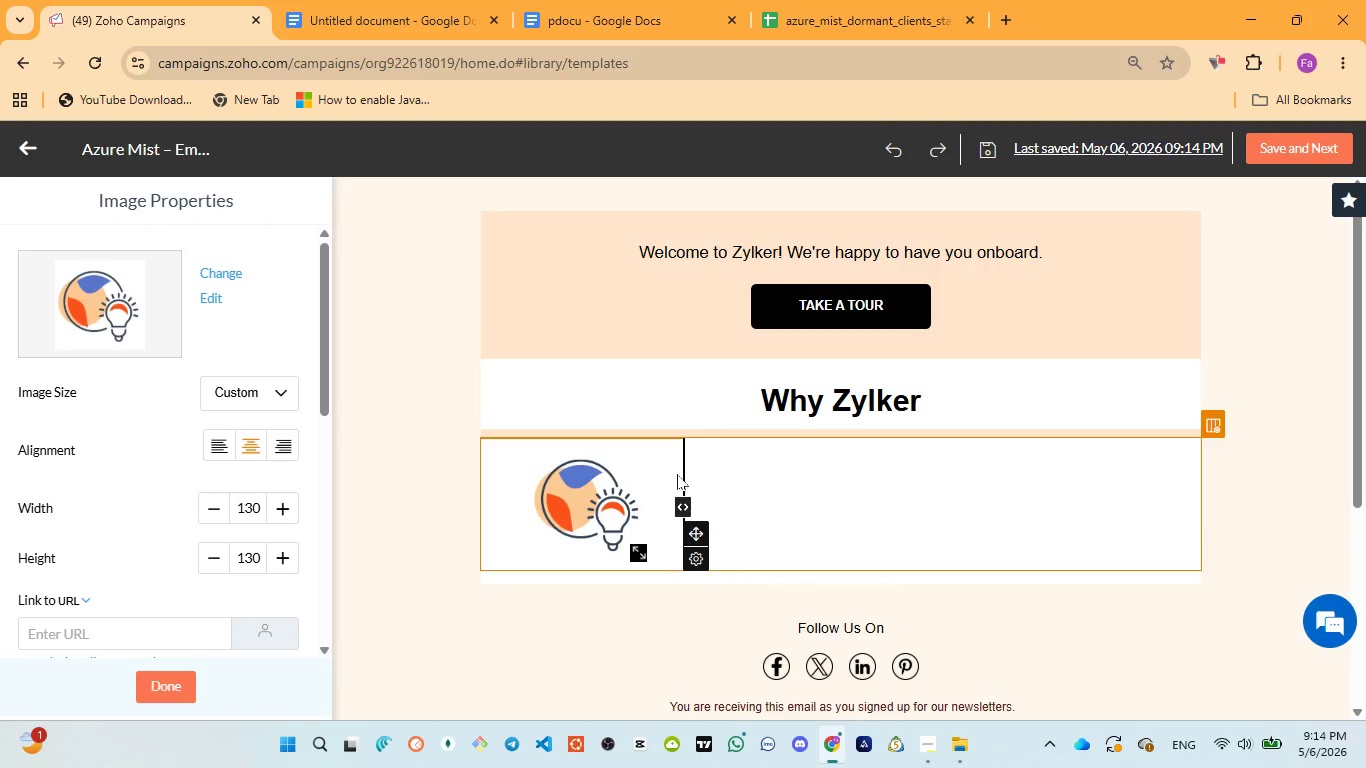 
left_click([678, 470])
 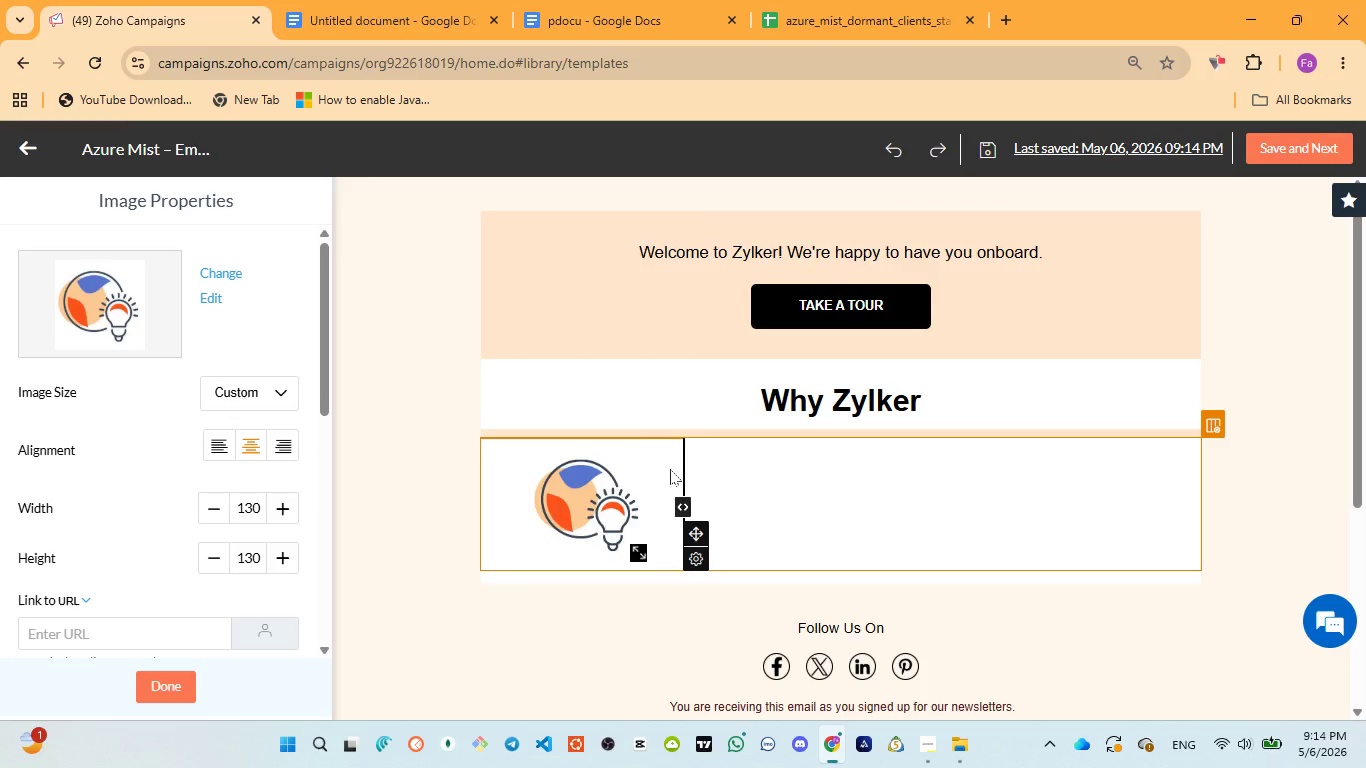 
double_click([670, 469])
 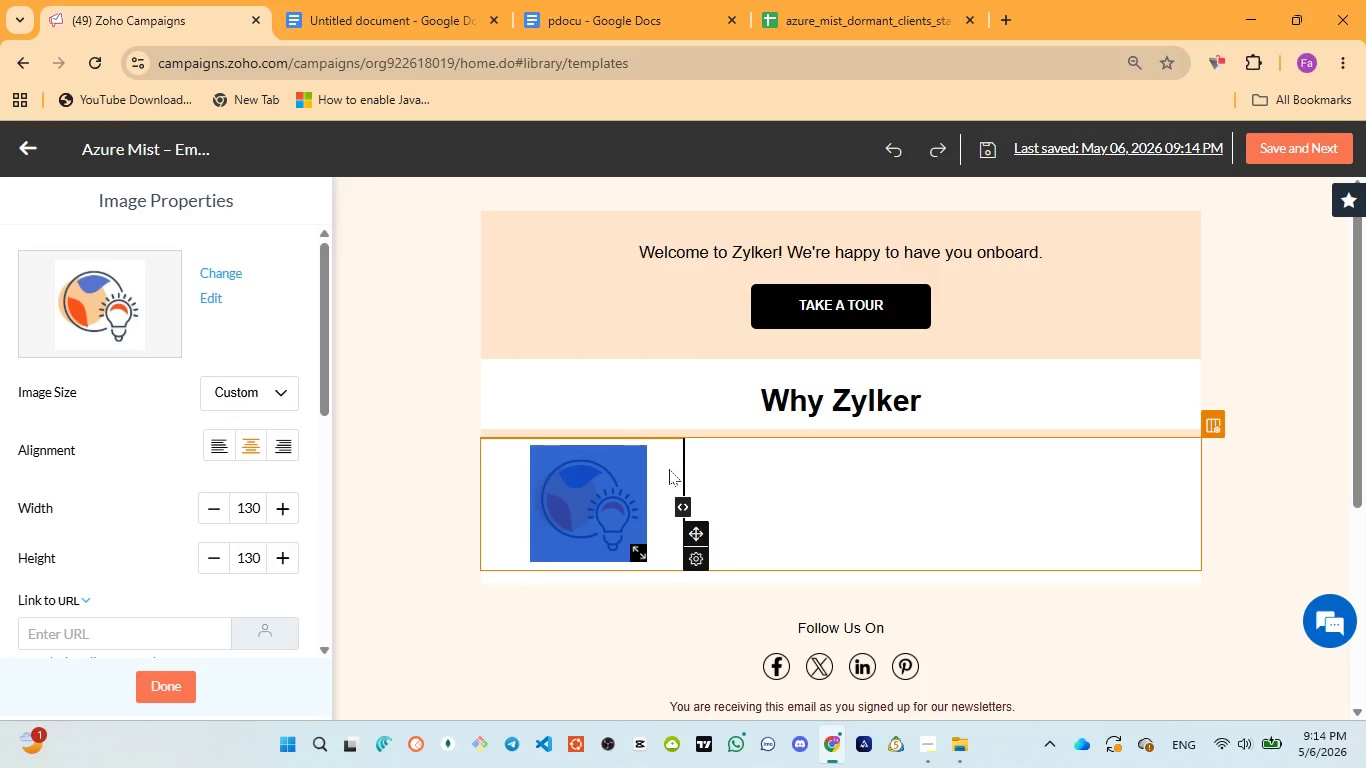 
left_click([669, 469])
 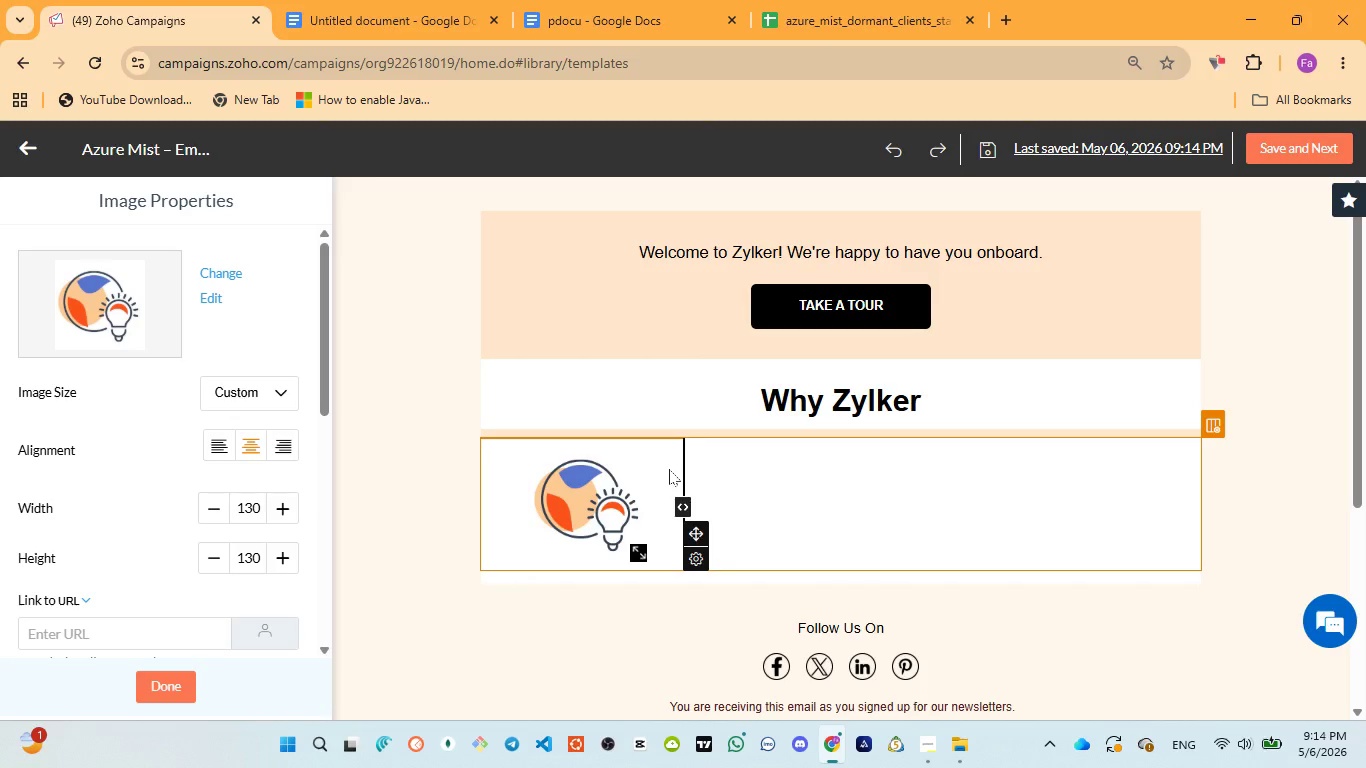 
wait(8.22)
 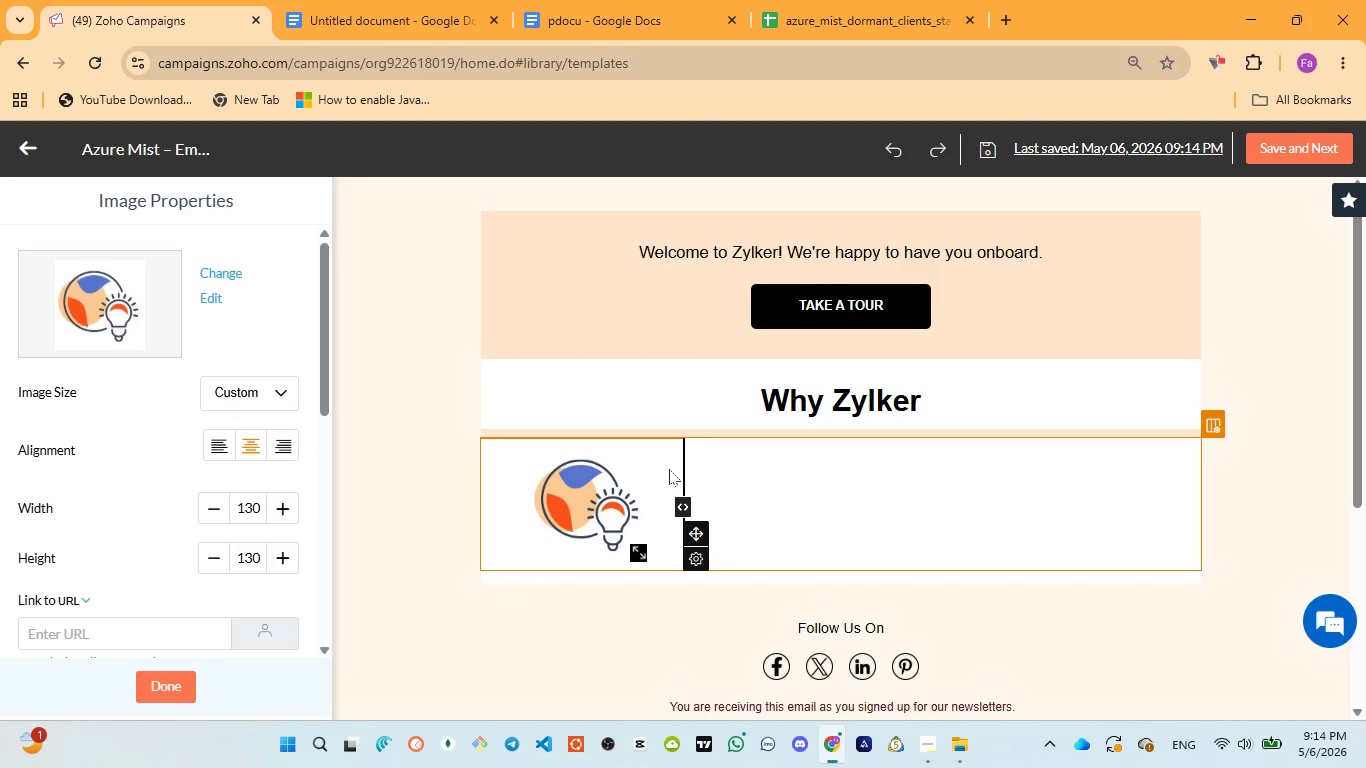 
left_click([669, 469])
 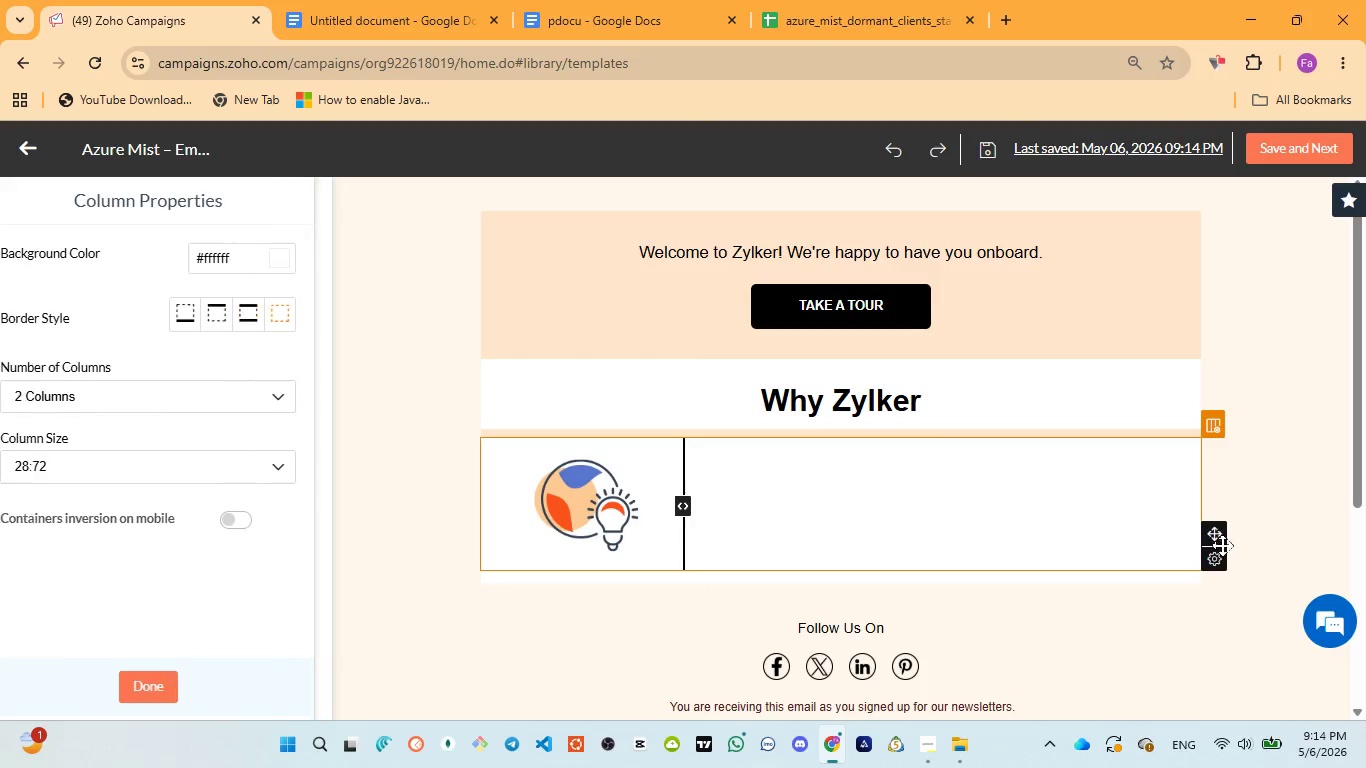 
left_click([1218, 606])
 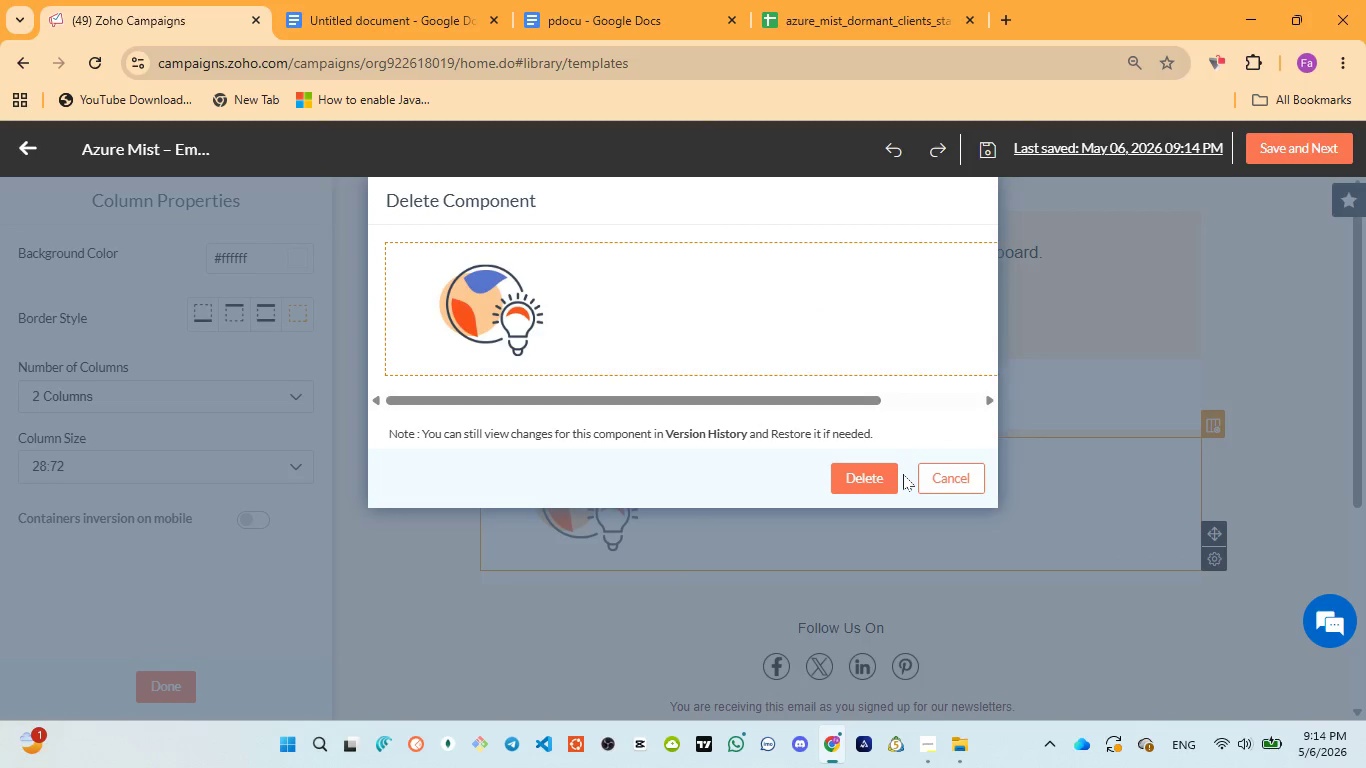 
left_click([902, 474])
 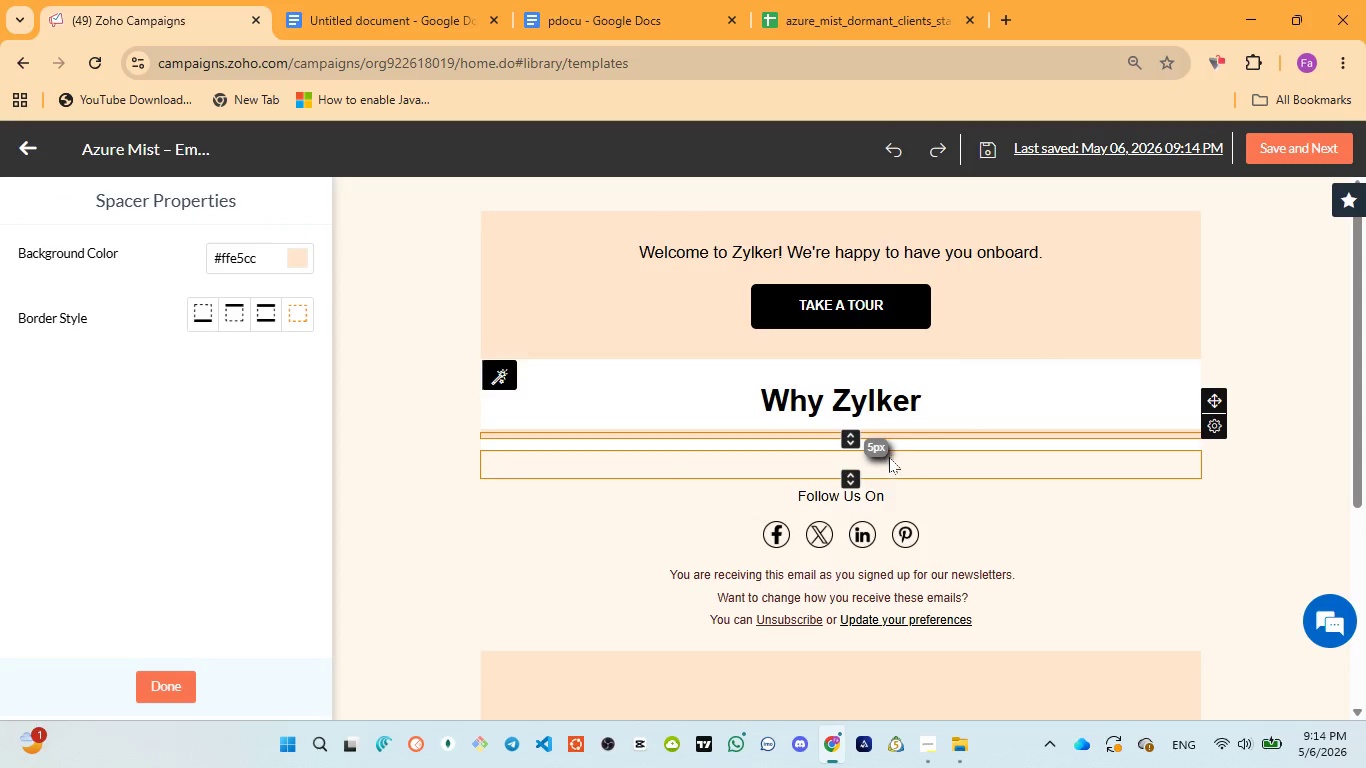 
left_click([876, 479])
 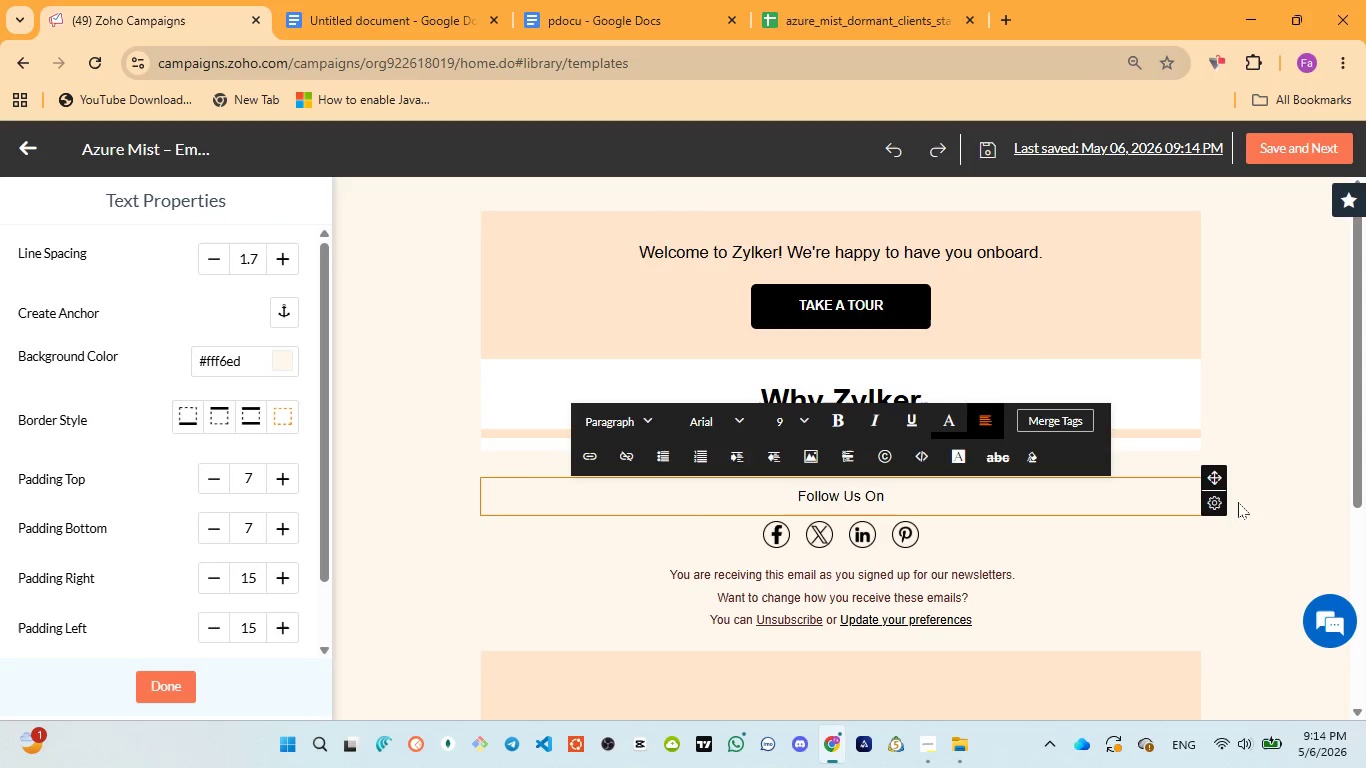 
mouse_move([1205, 497])
 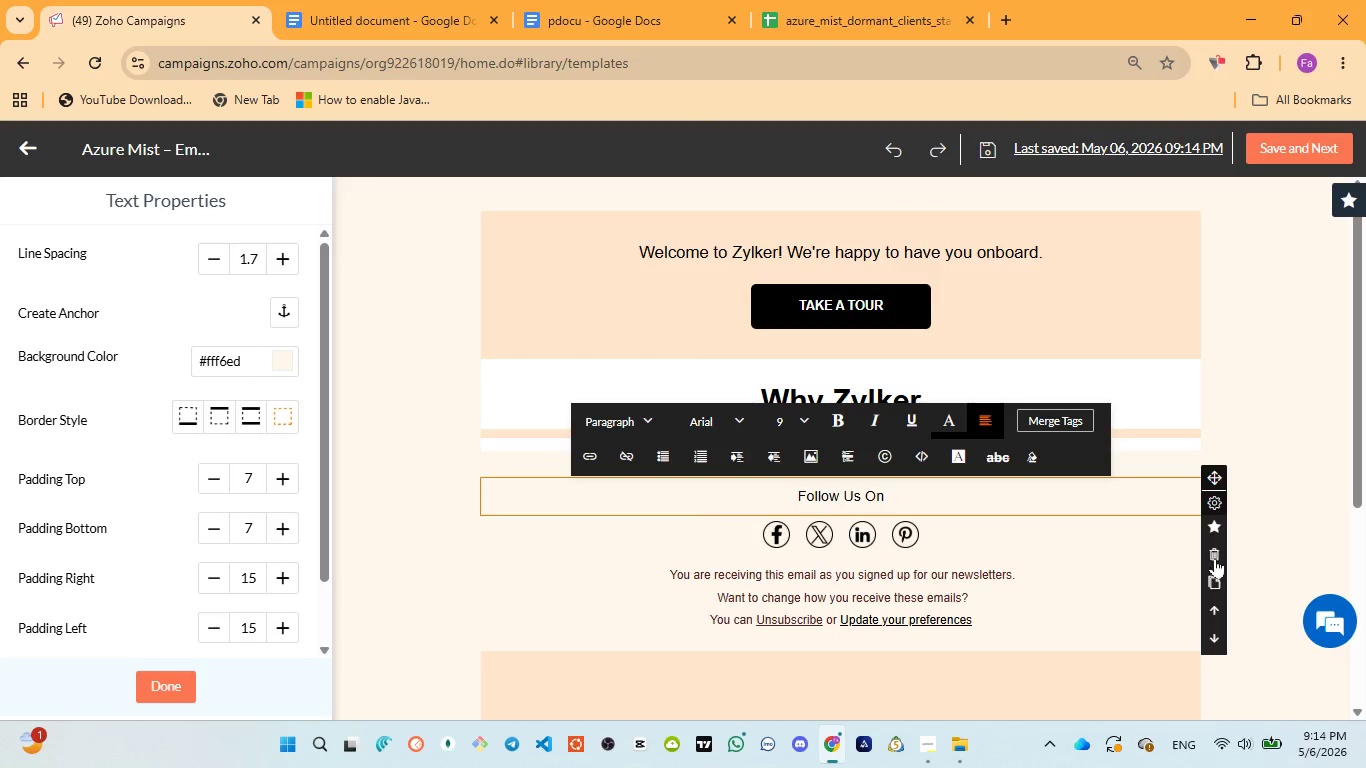 
left_click([1215, 558])
 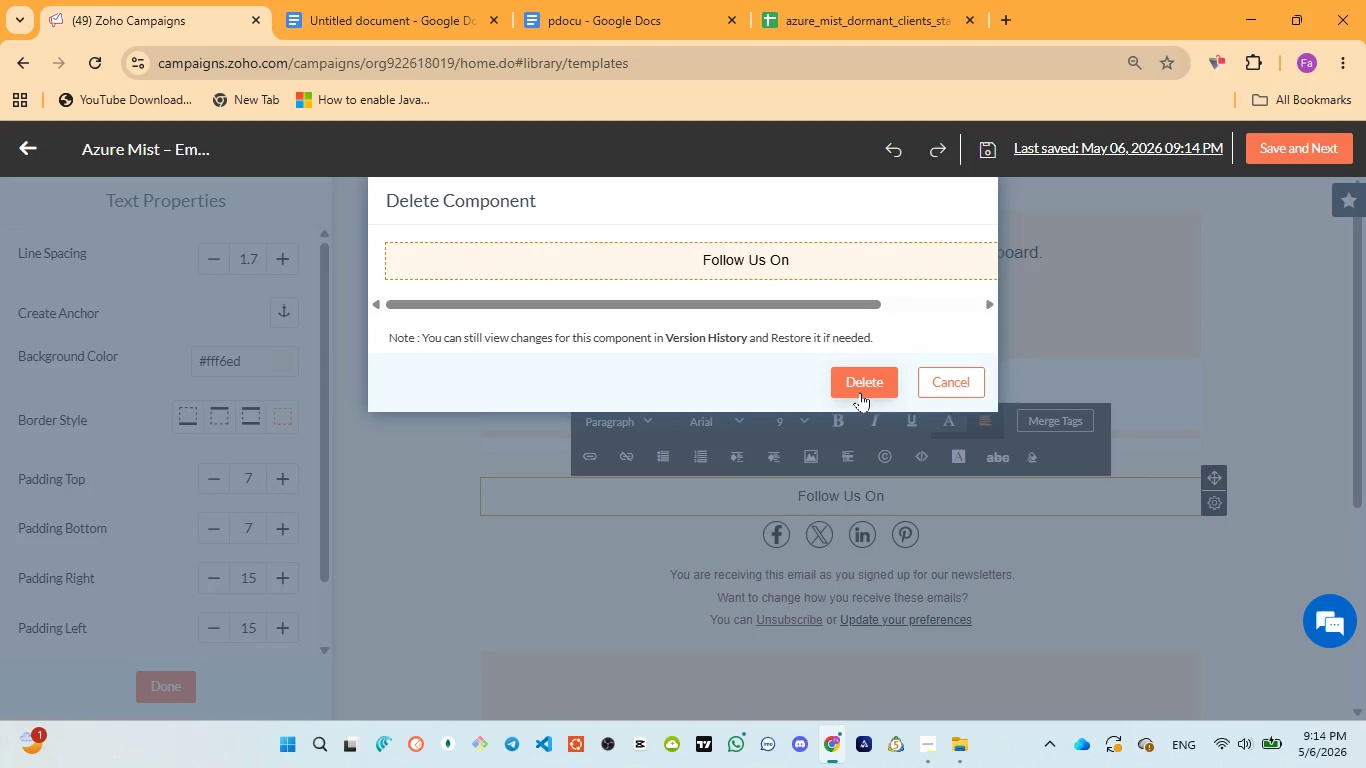 
left_click([860, 392])
 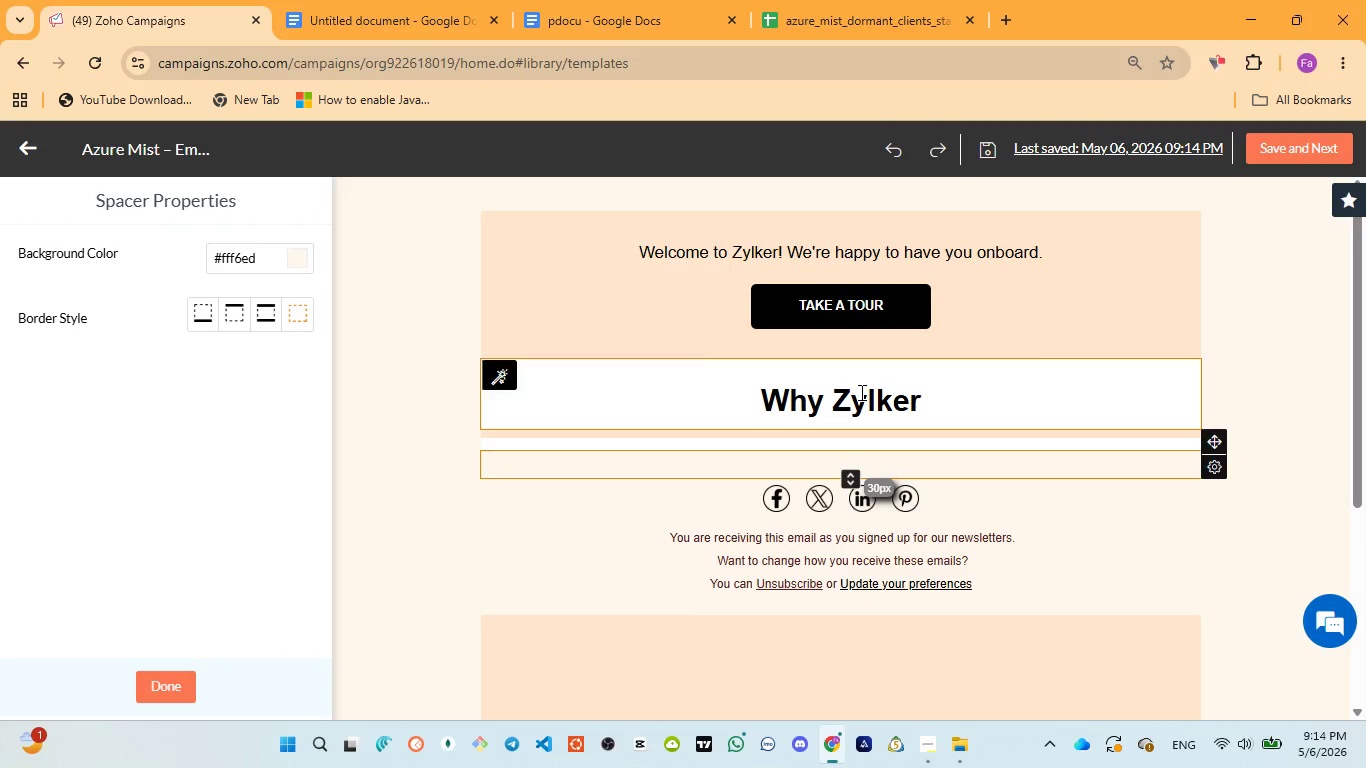 
wait(14.03)
 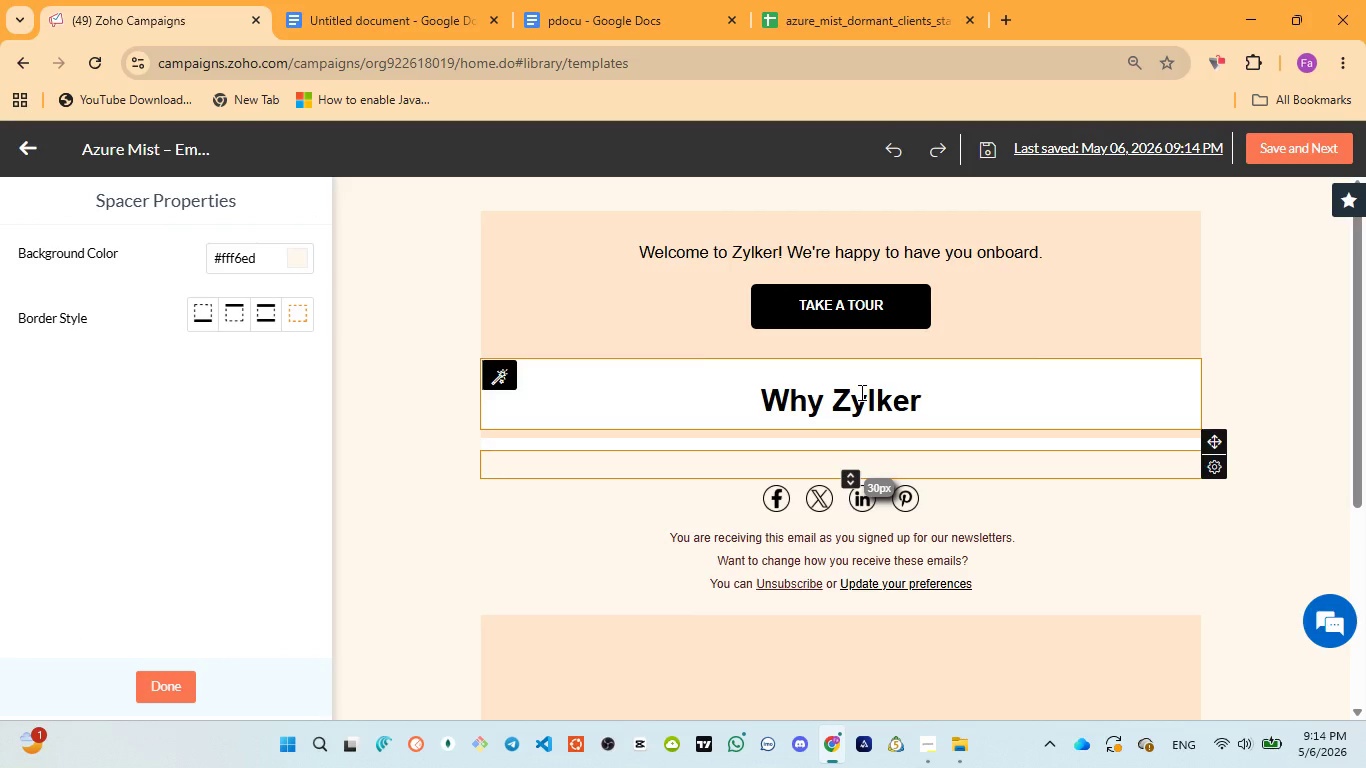 
left_click([1227, 515])
 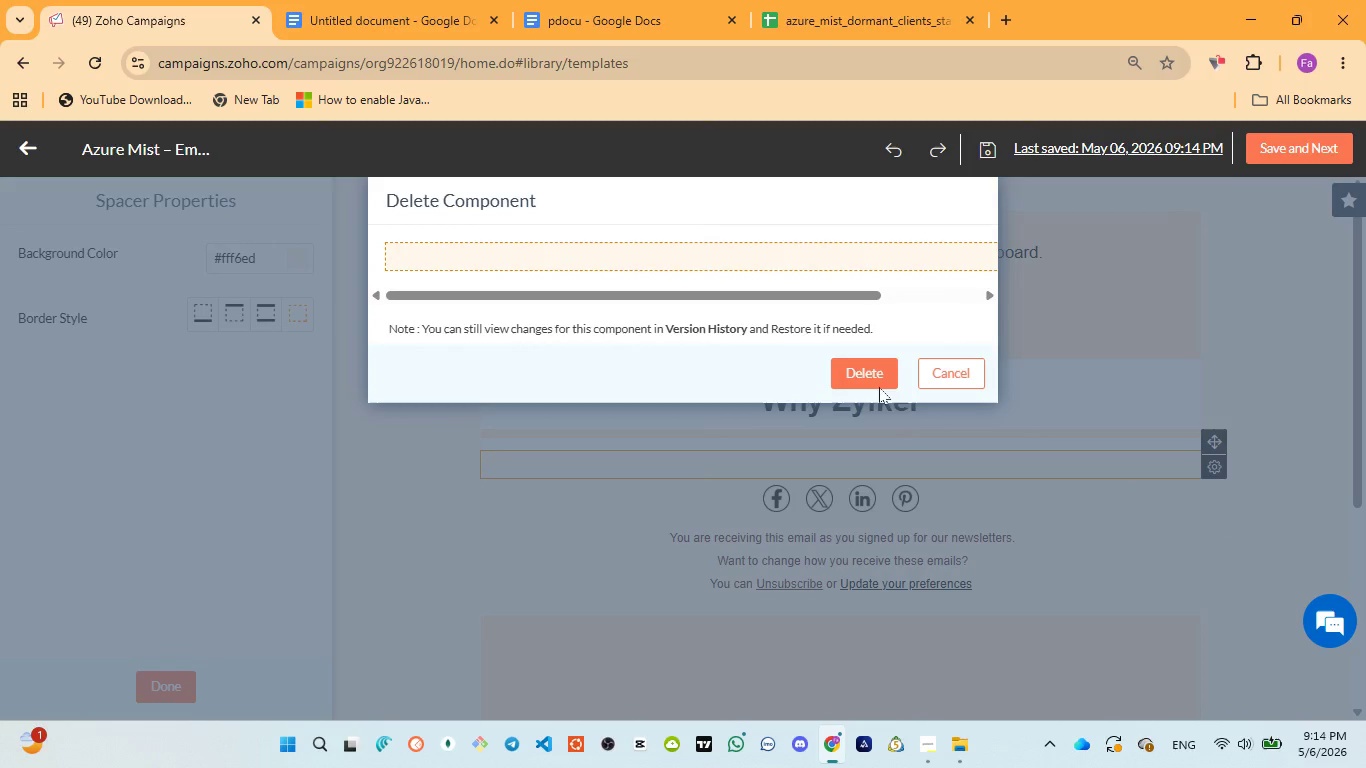 
left_click([860, 374])
 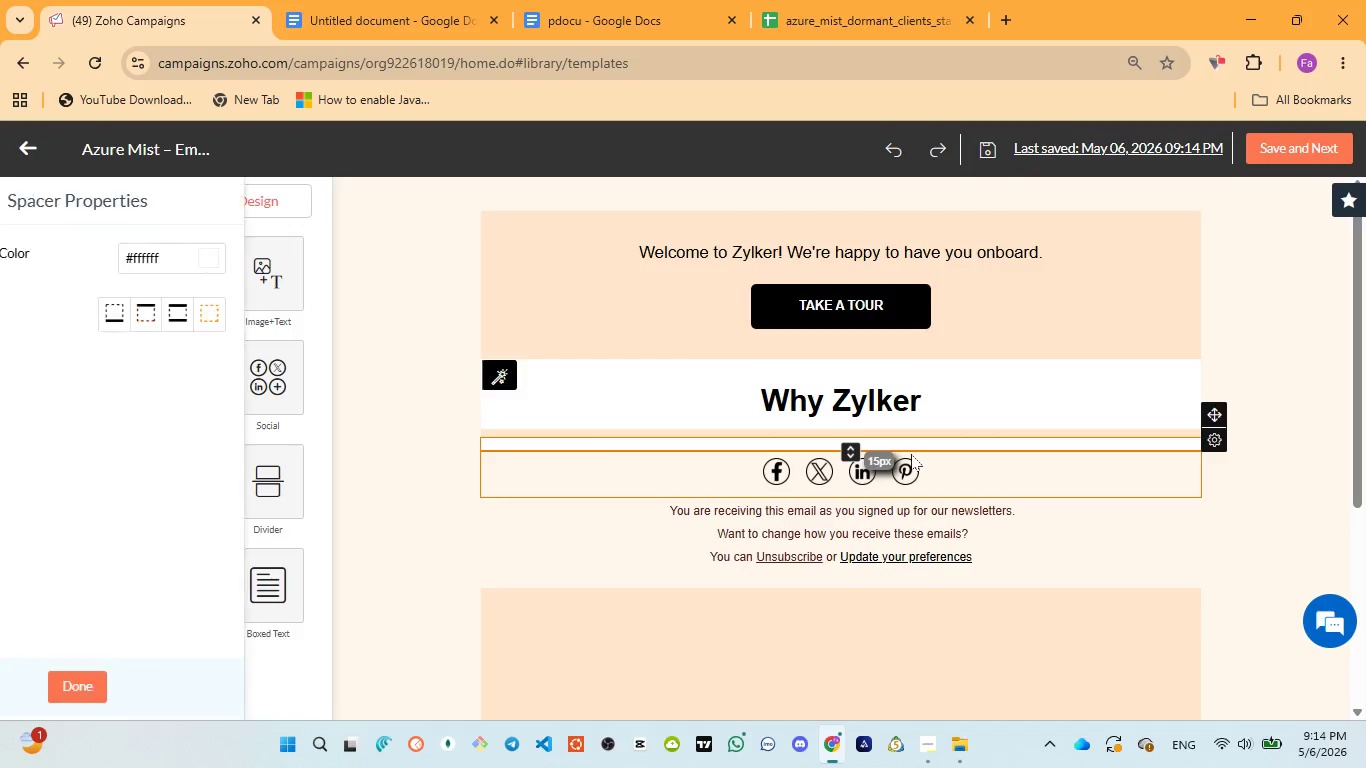 
left_click_drag(start_coordinate=[911, 455], to_coordinate=[916, 453])
 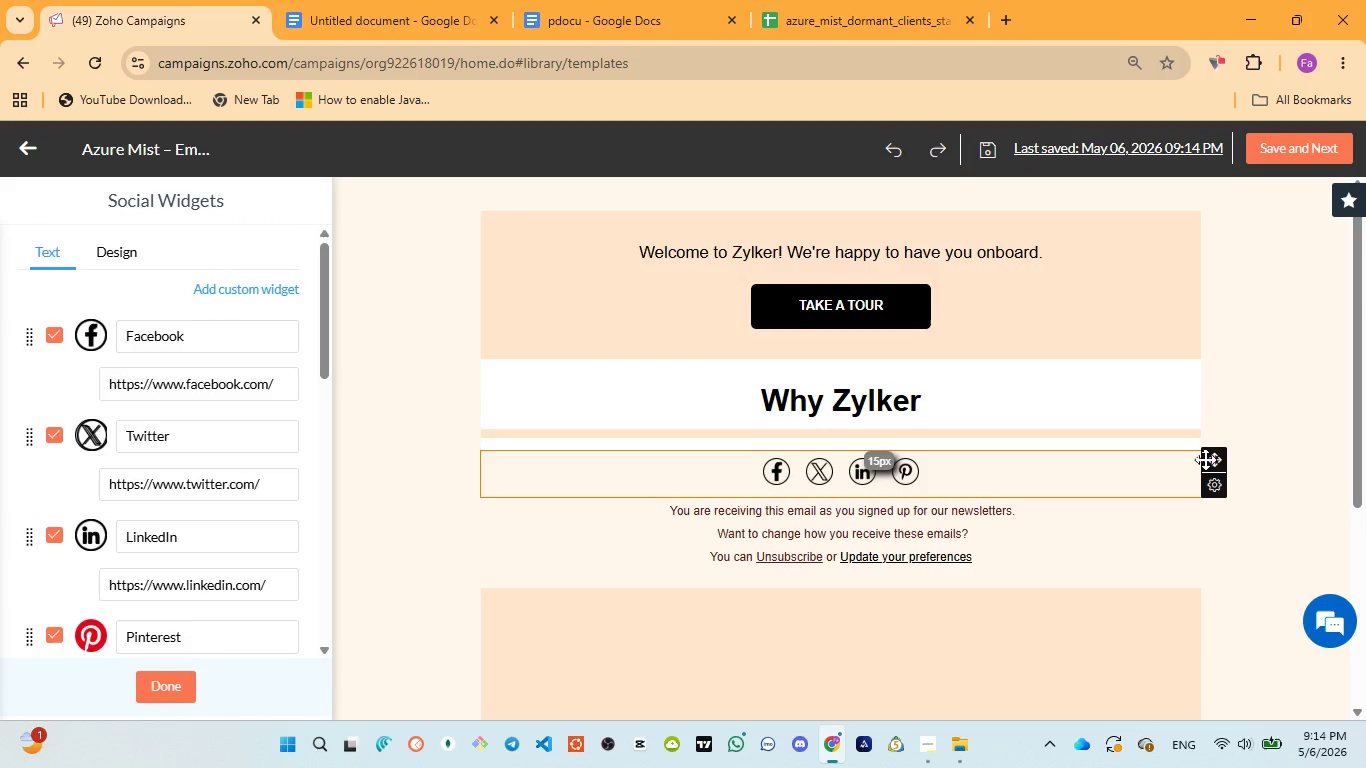 
mouse_move([1212, 518])
 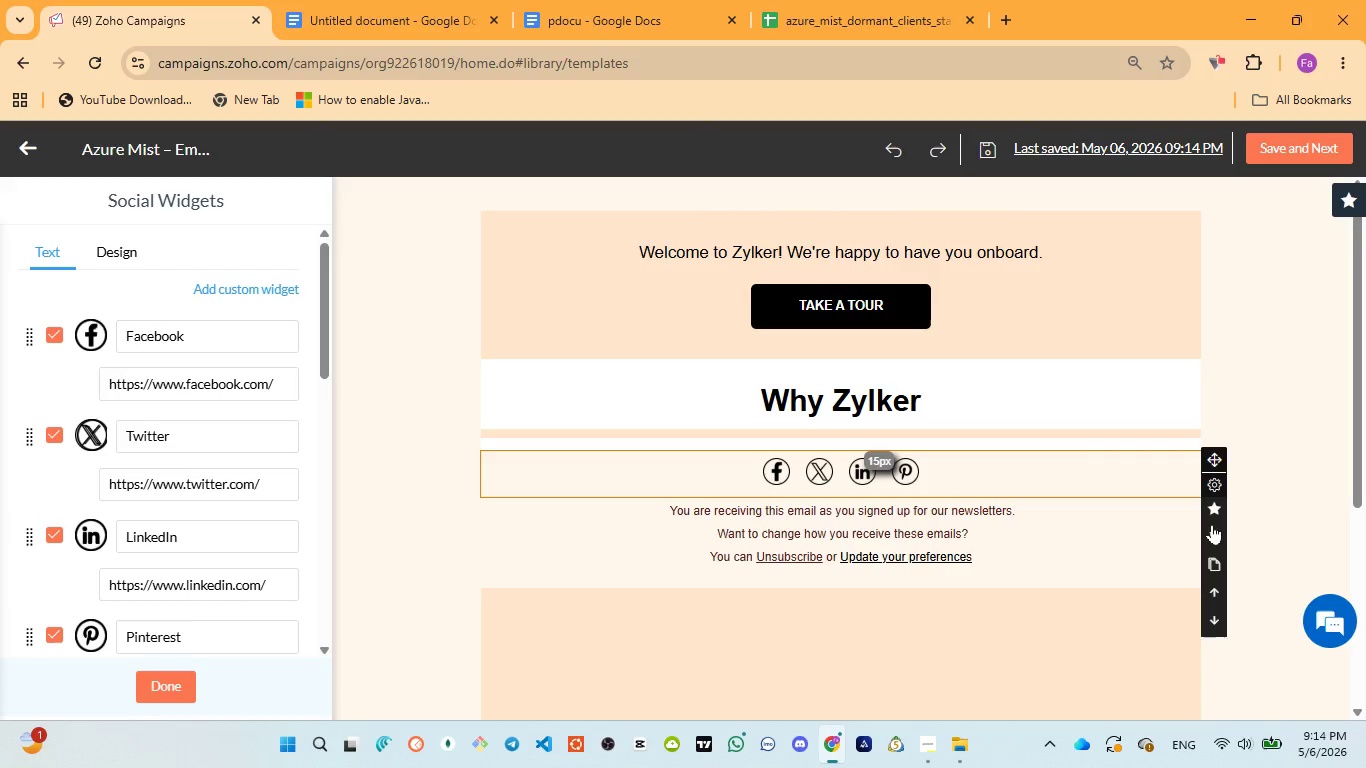 
left_click([1212, 524])
 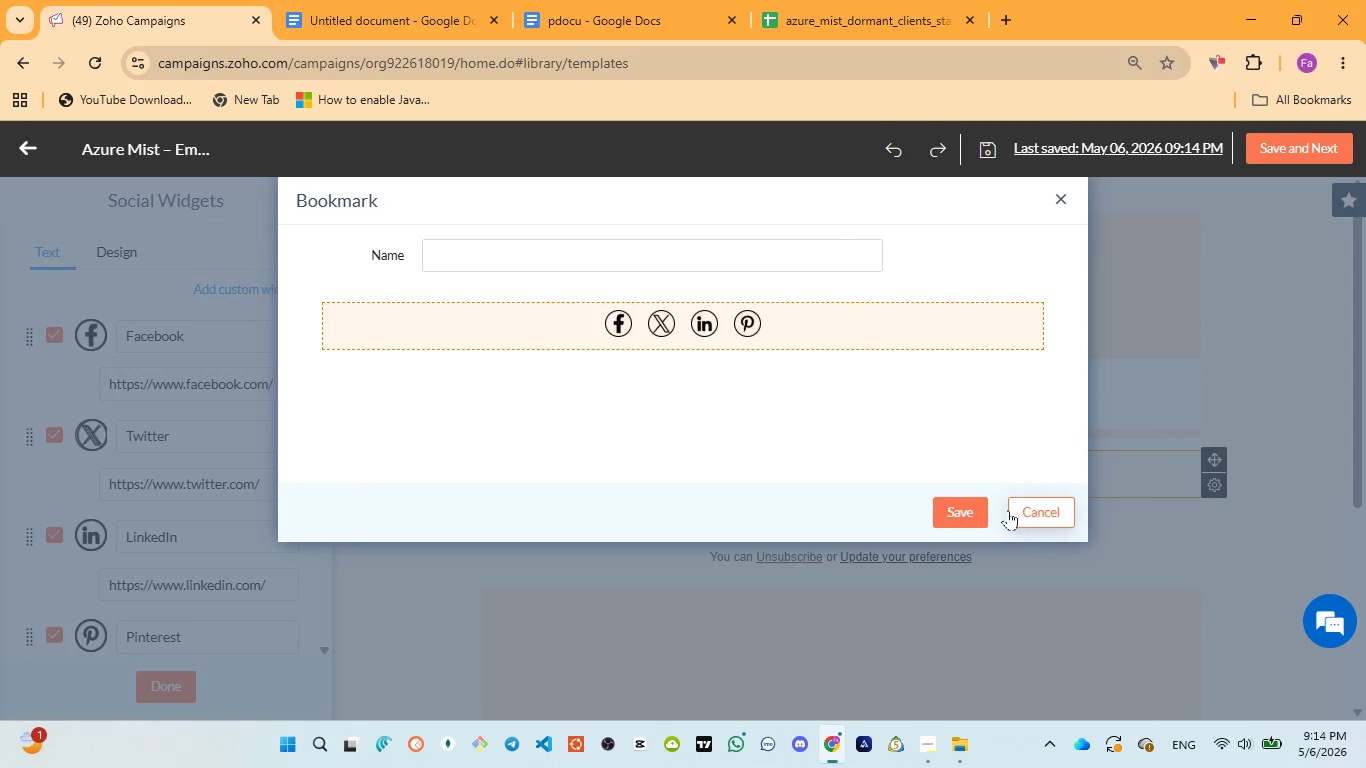 
left_click([1005, 510])
 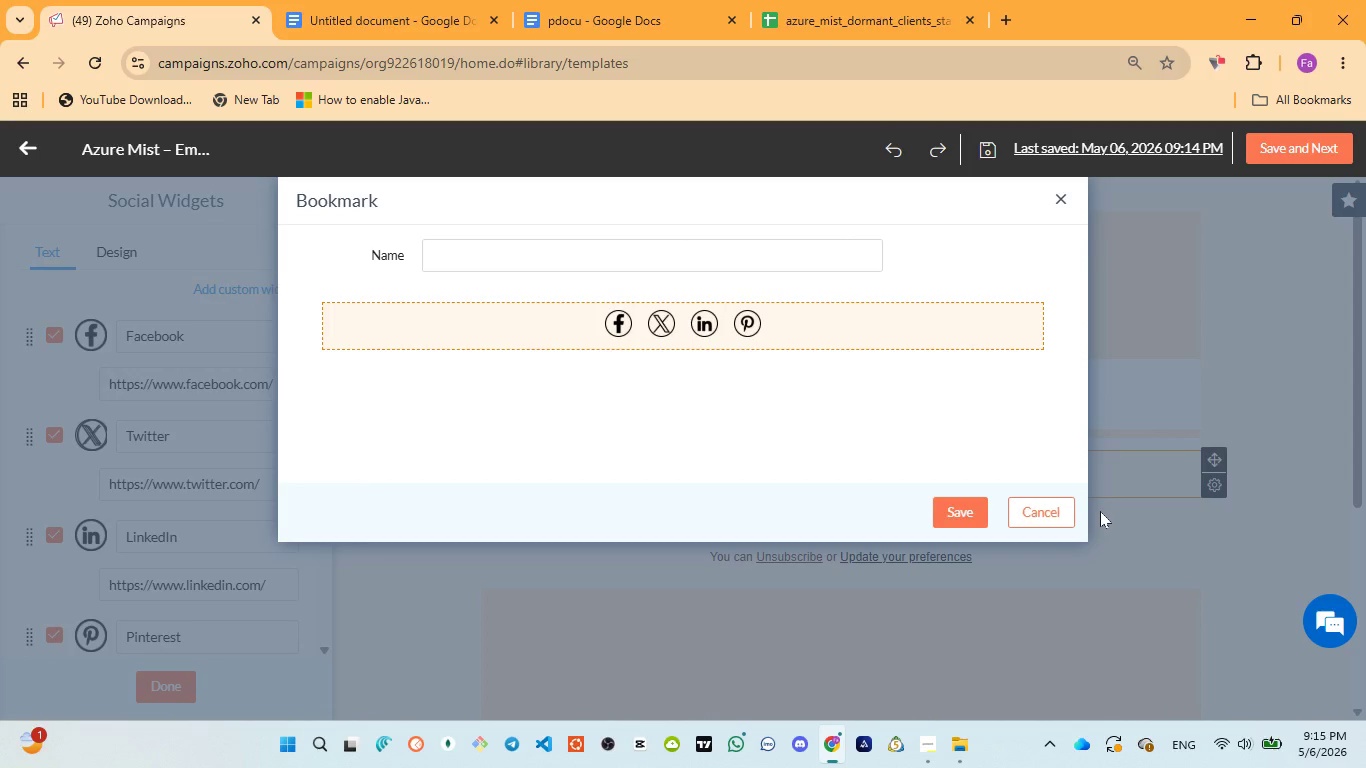 
left_click([1049, 494])
 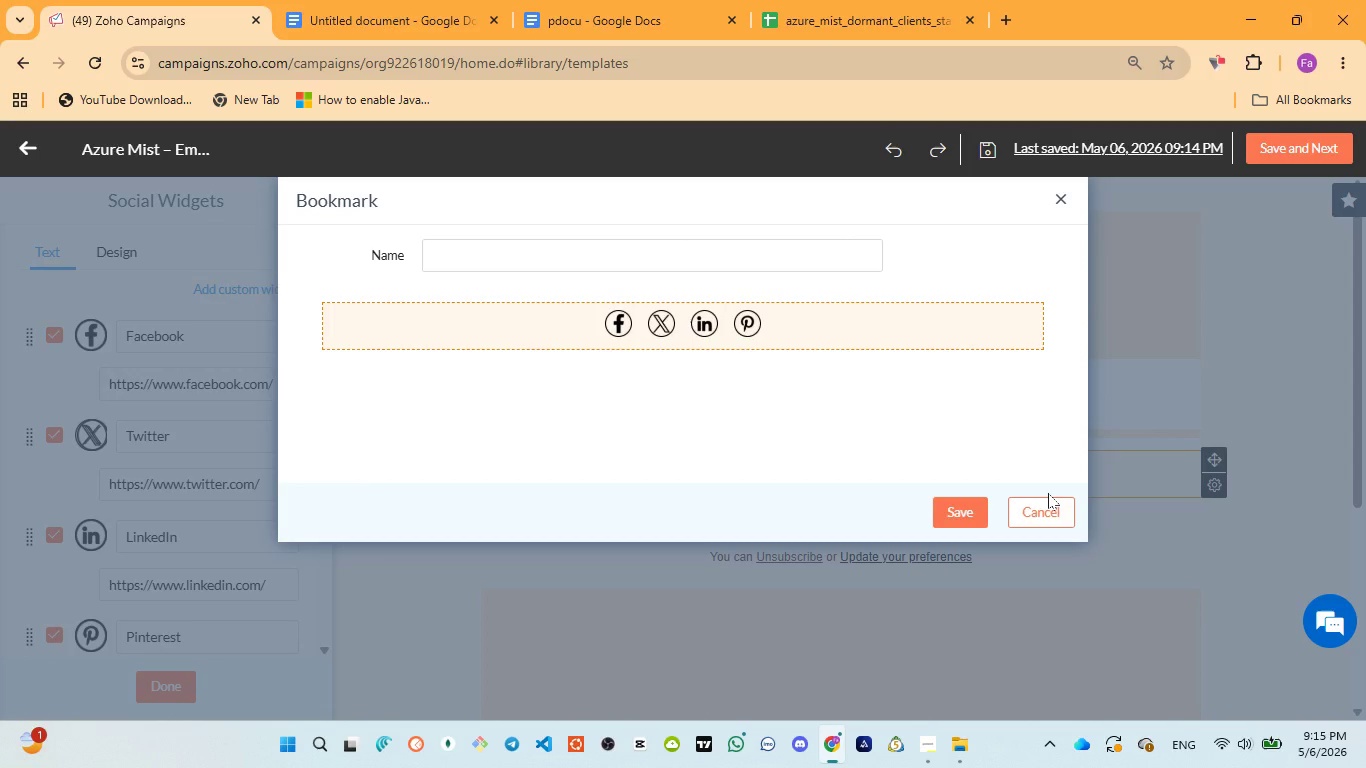 
wait(16.33)
 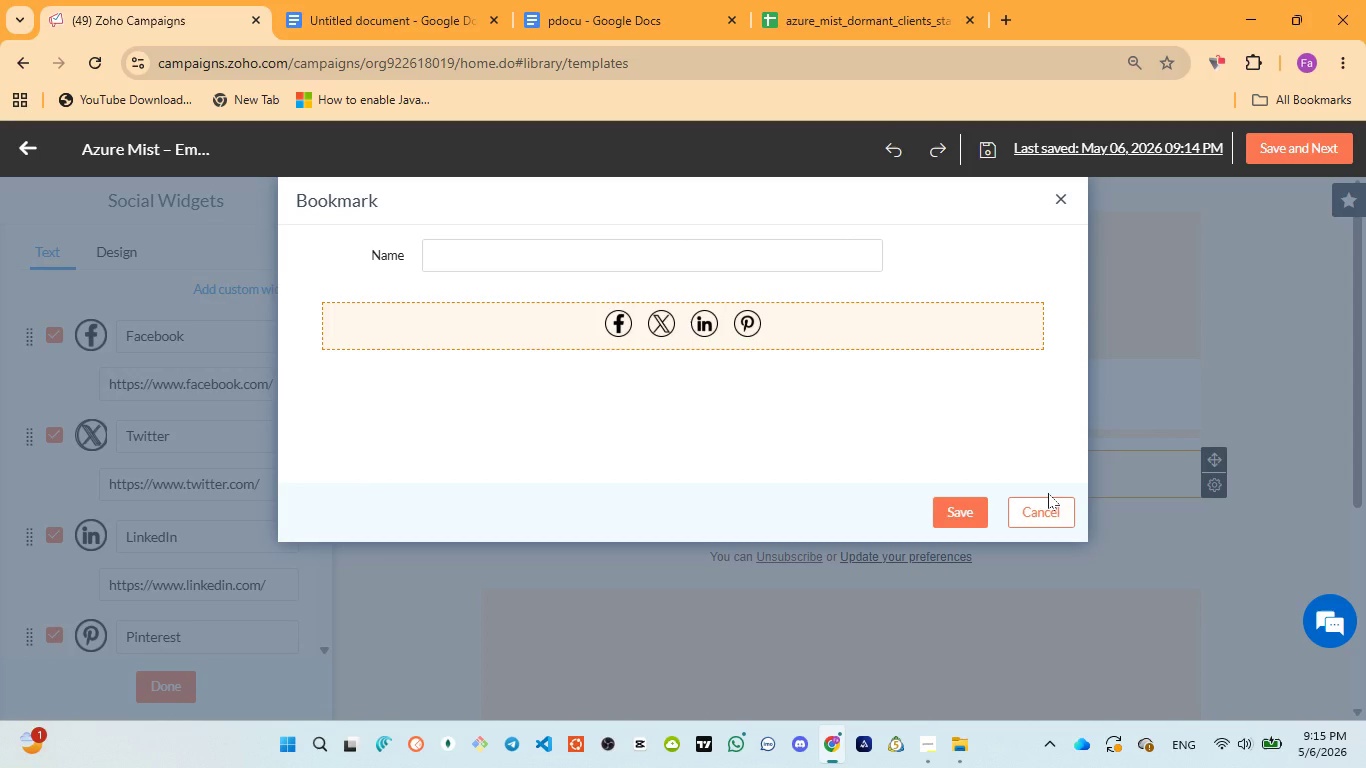 
left_click([1029, 508])
 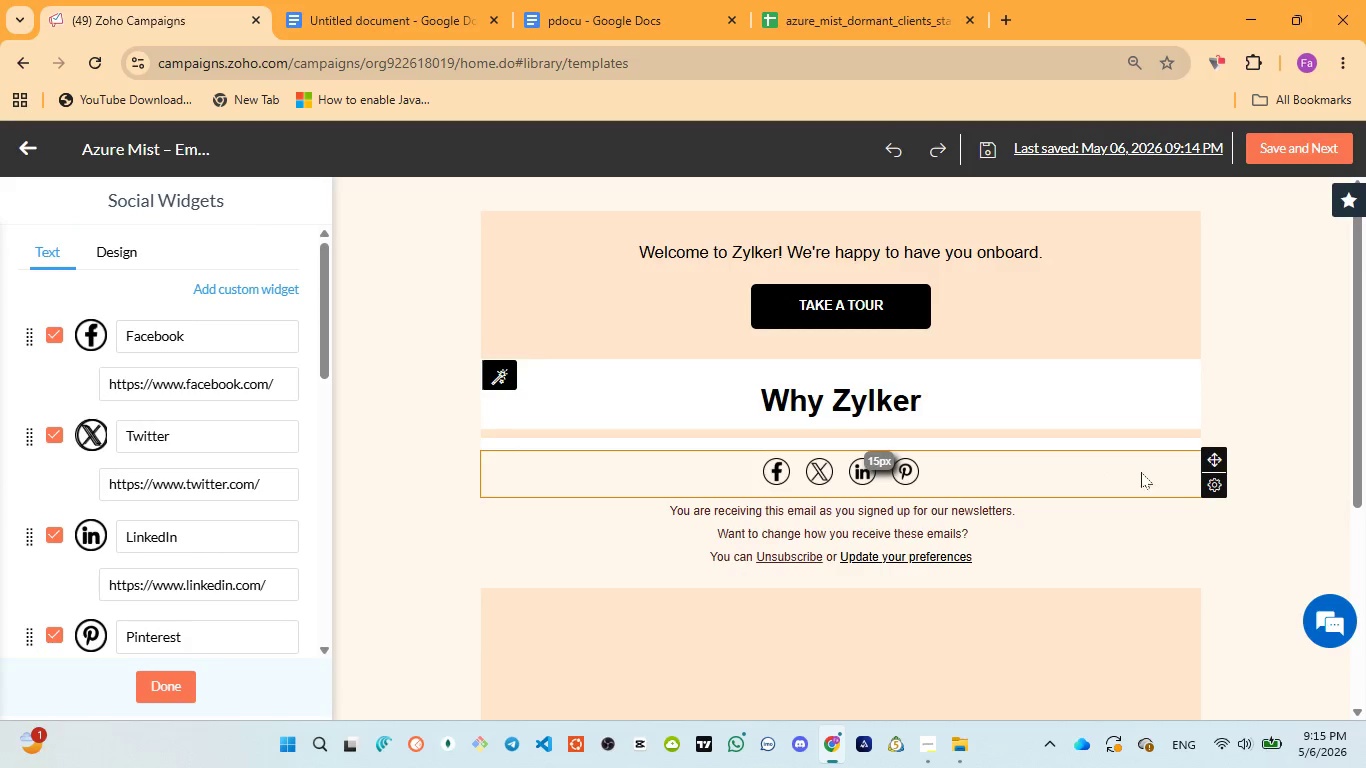 
left_click([1146, 468])
 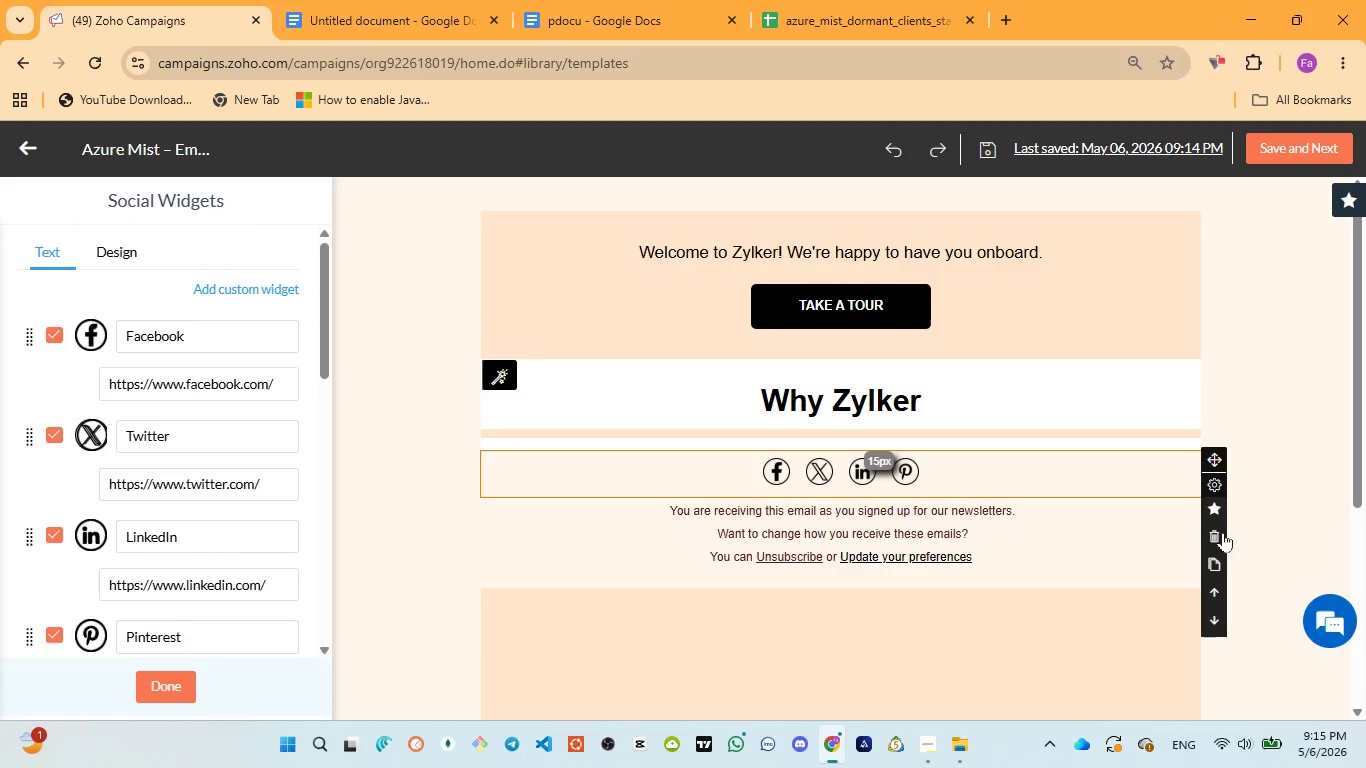 
left_click([1221, 534])
 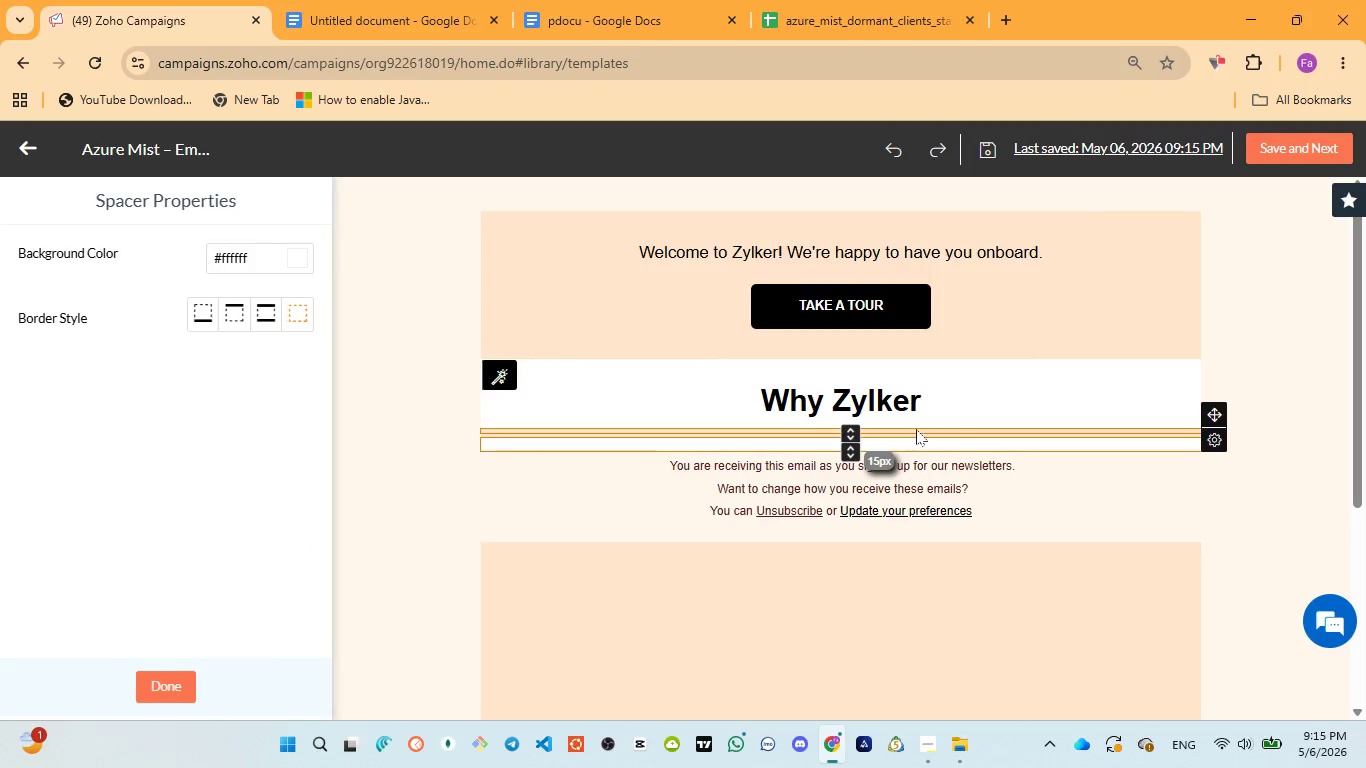 
left_click([939, 445])
 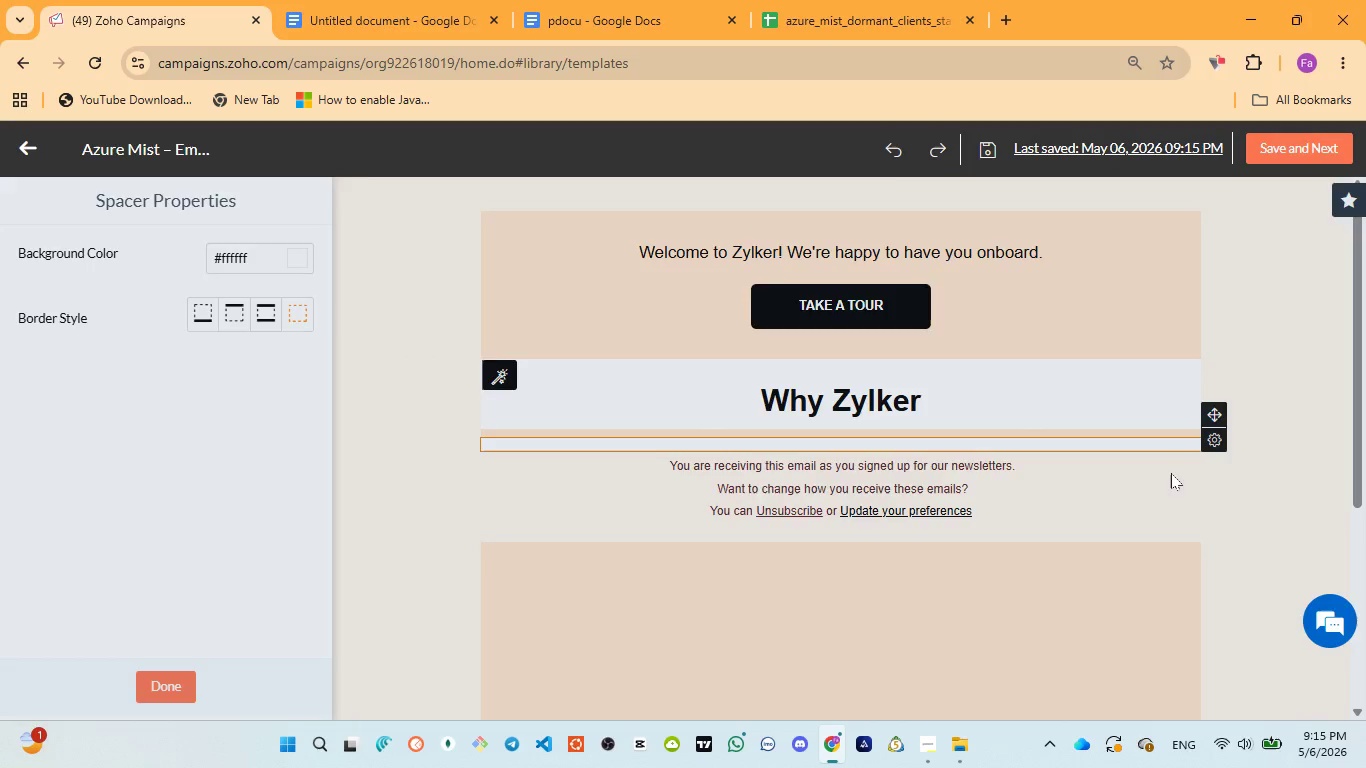 
left_click([873, 370])
 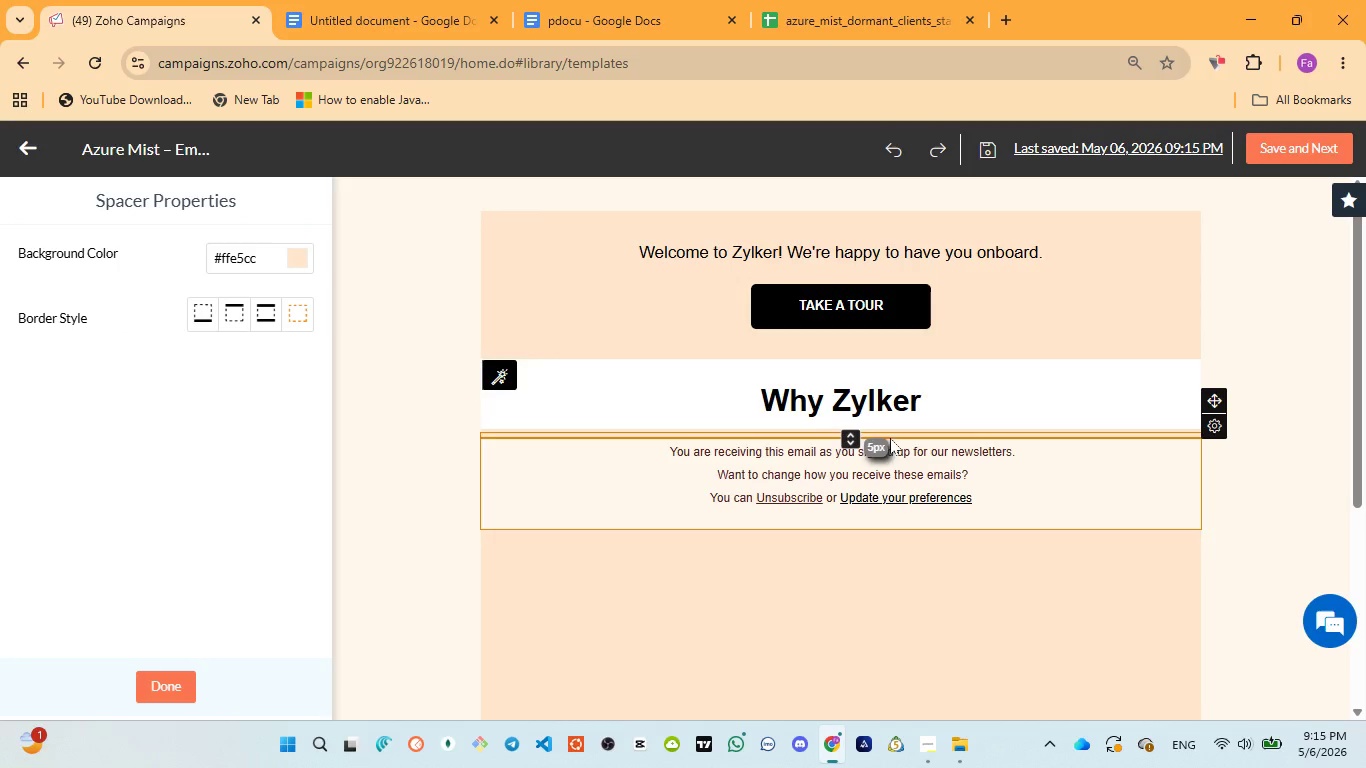 
left_click([892, 431])
 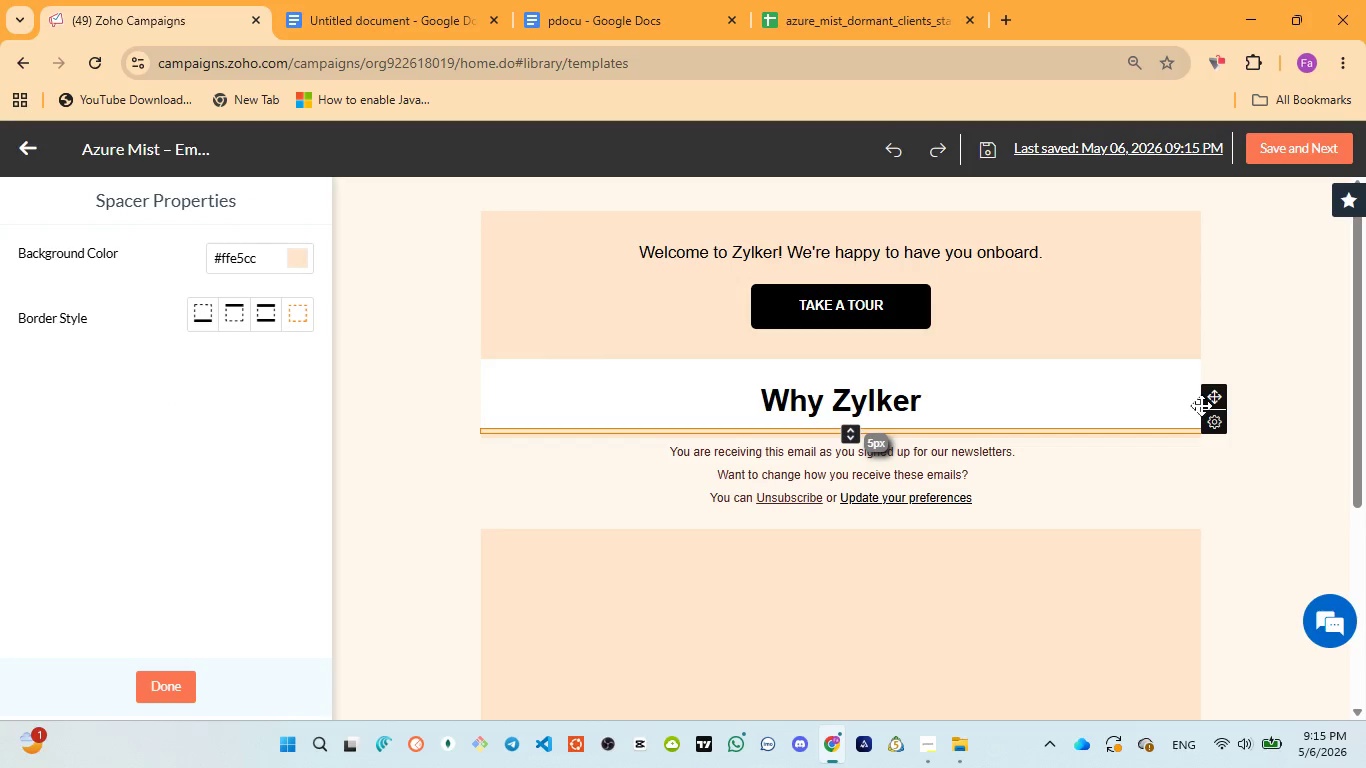 
mouse_move([1221, 440])
 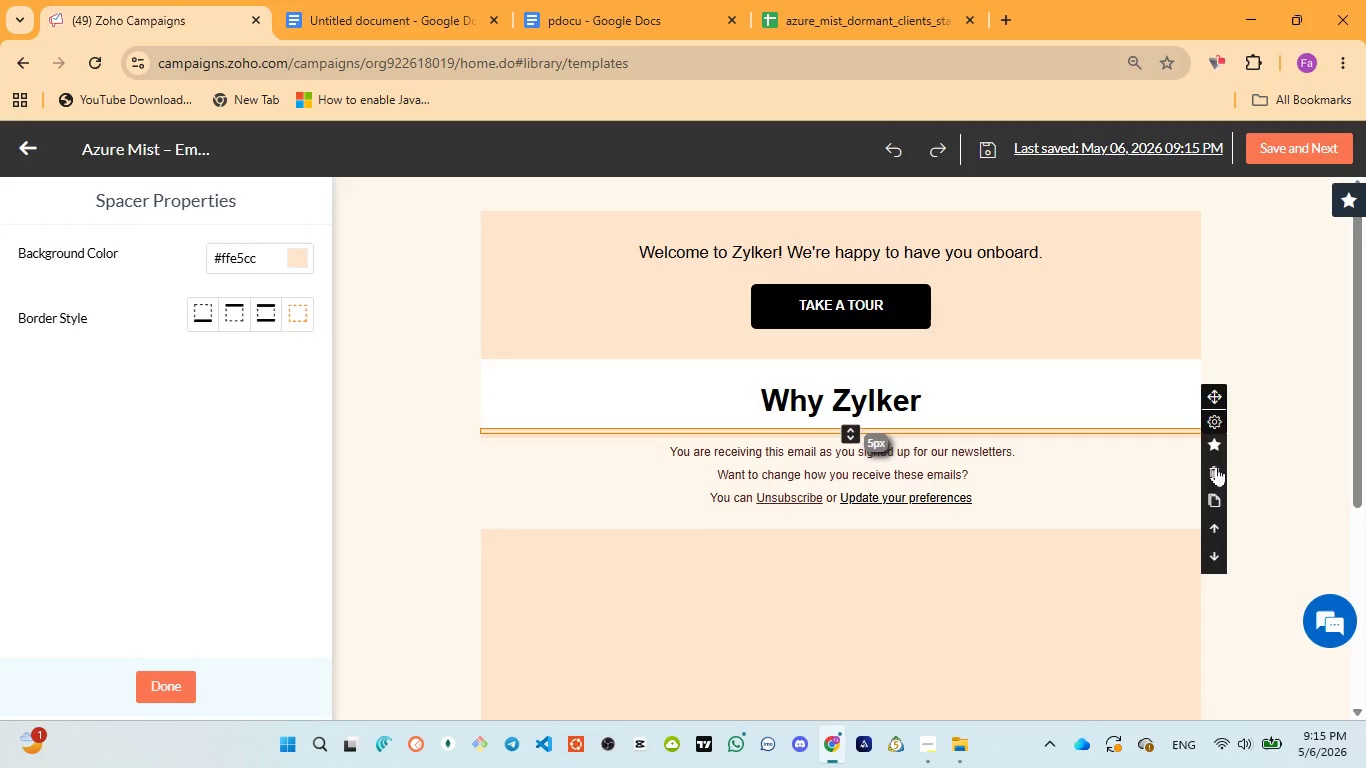 
left_click([1216, 466])
 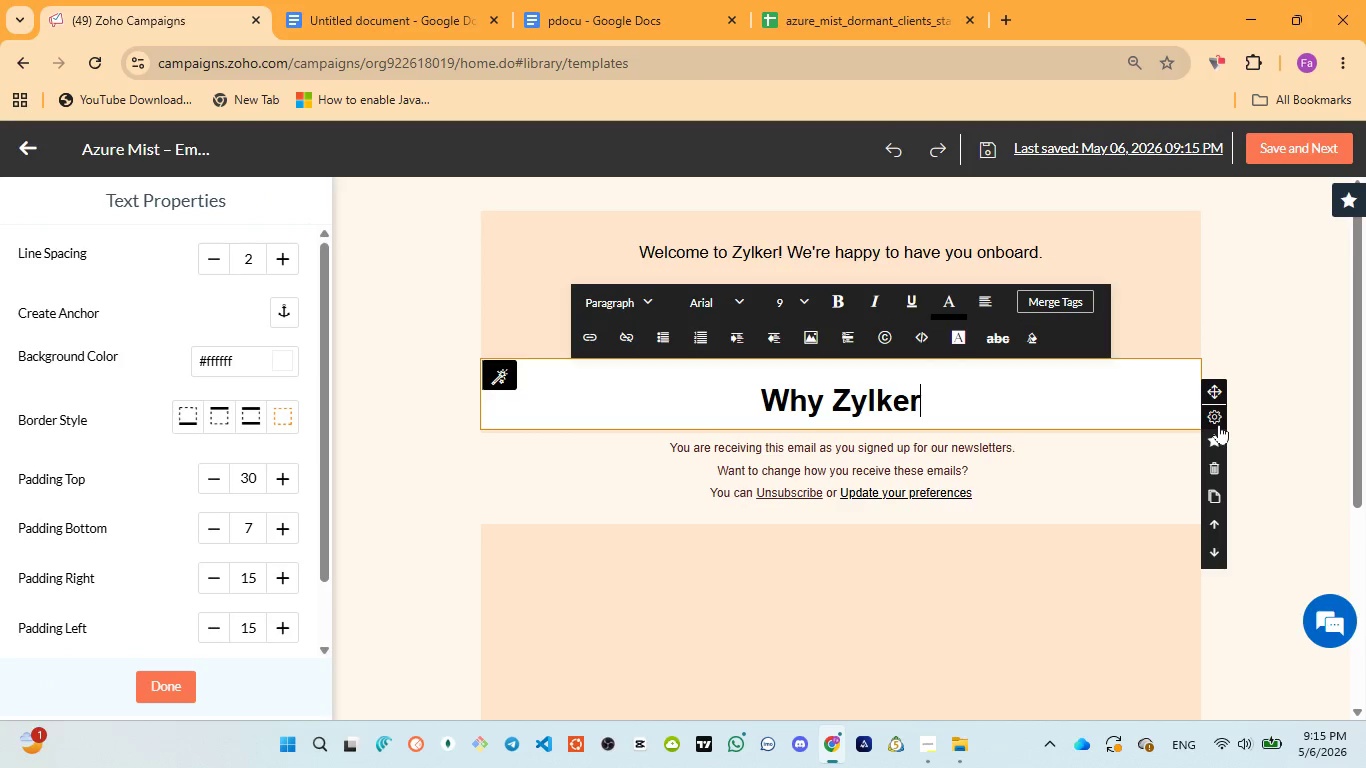 
wait(6.33)
 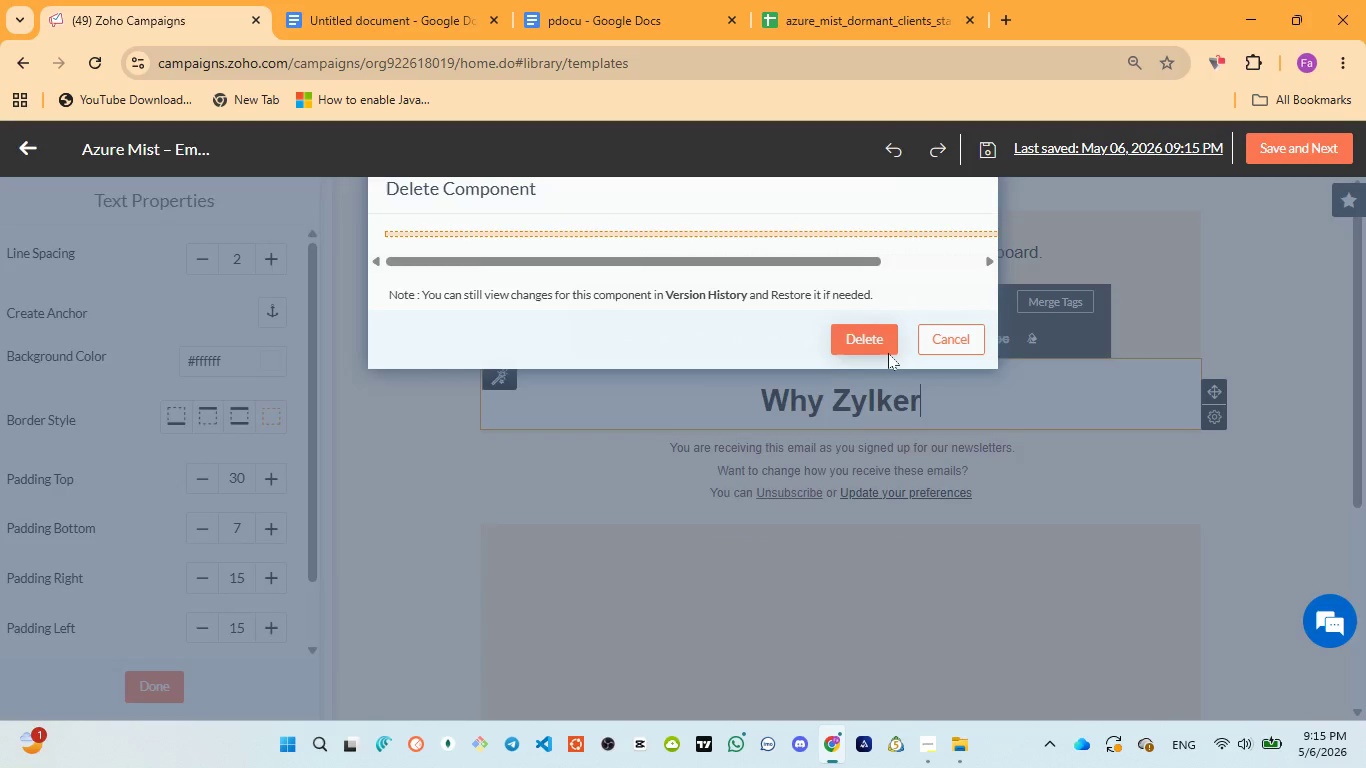 
left_click([1127, 455])
 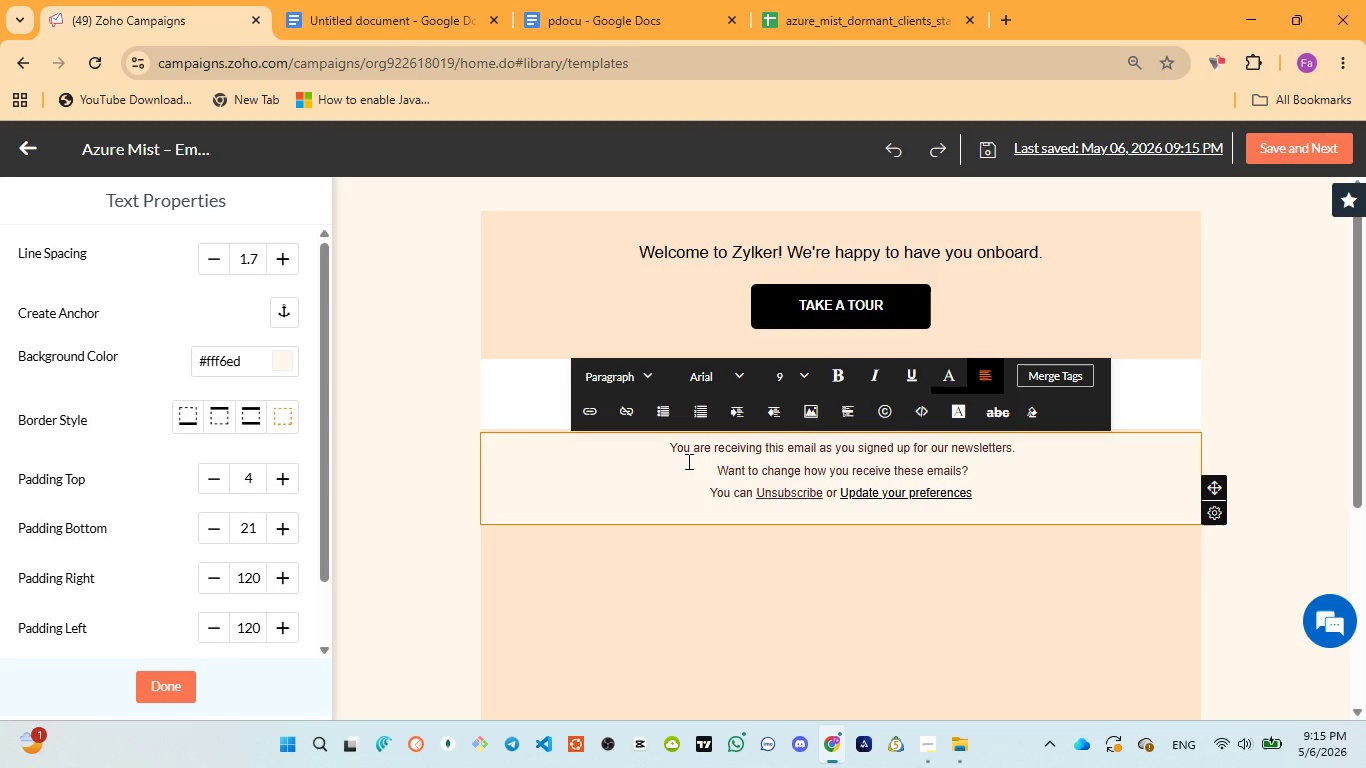 
left_click([677, 444])
 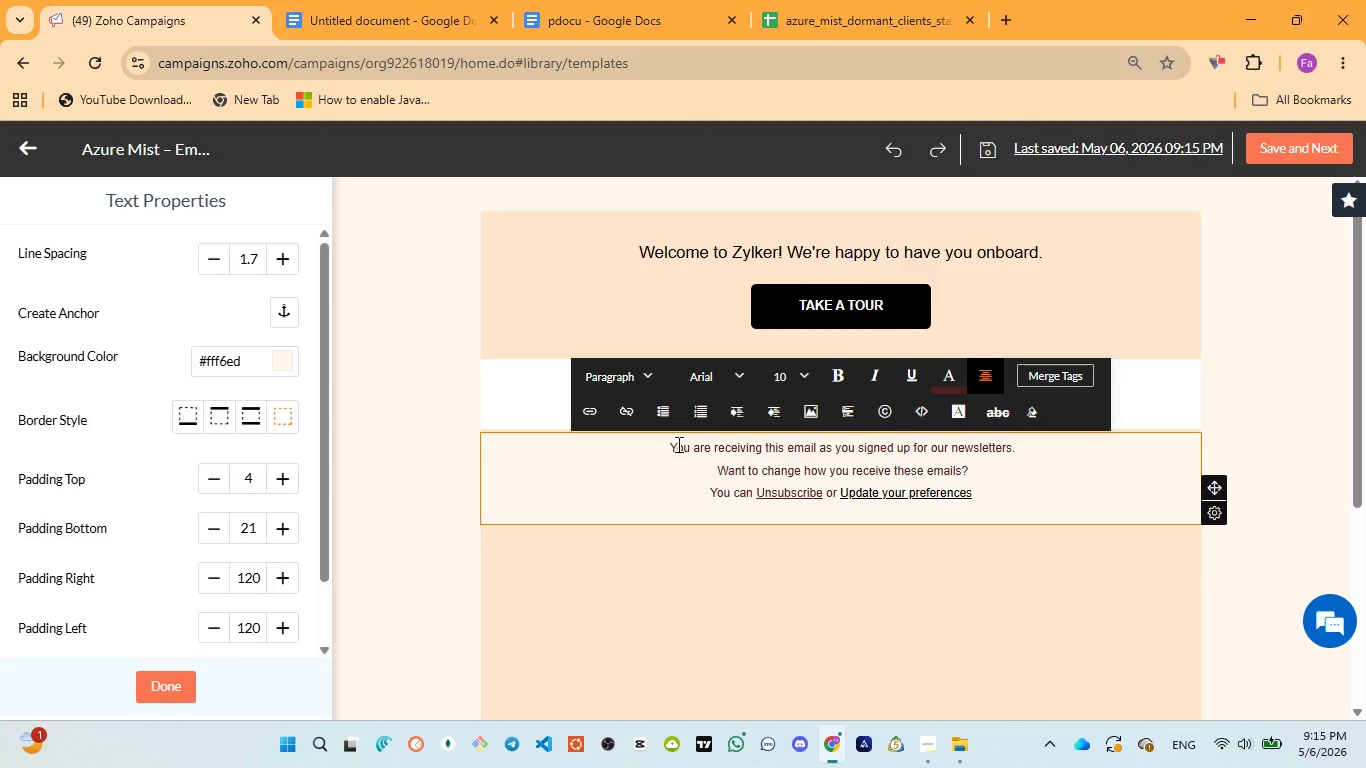 
key(ArrowLeft)
 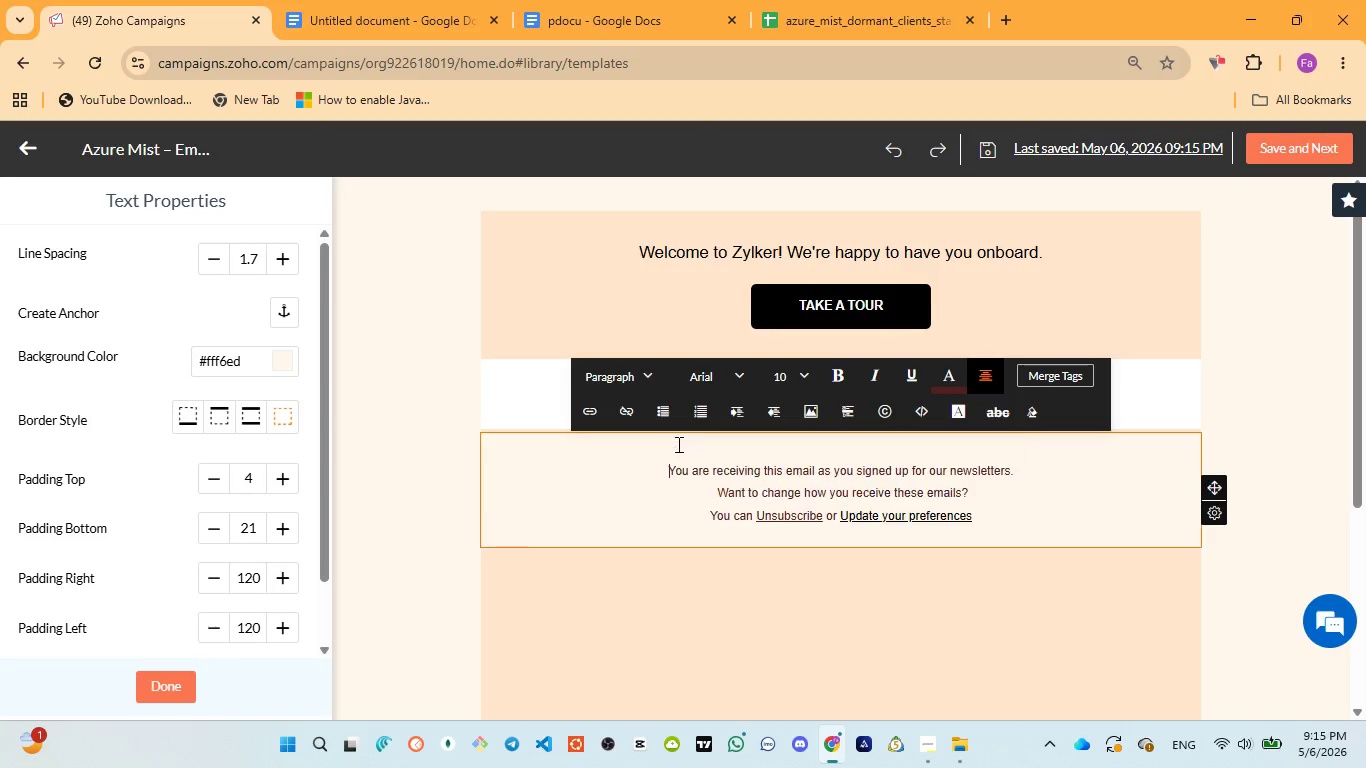 
key(Enter)
 